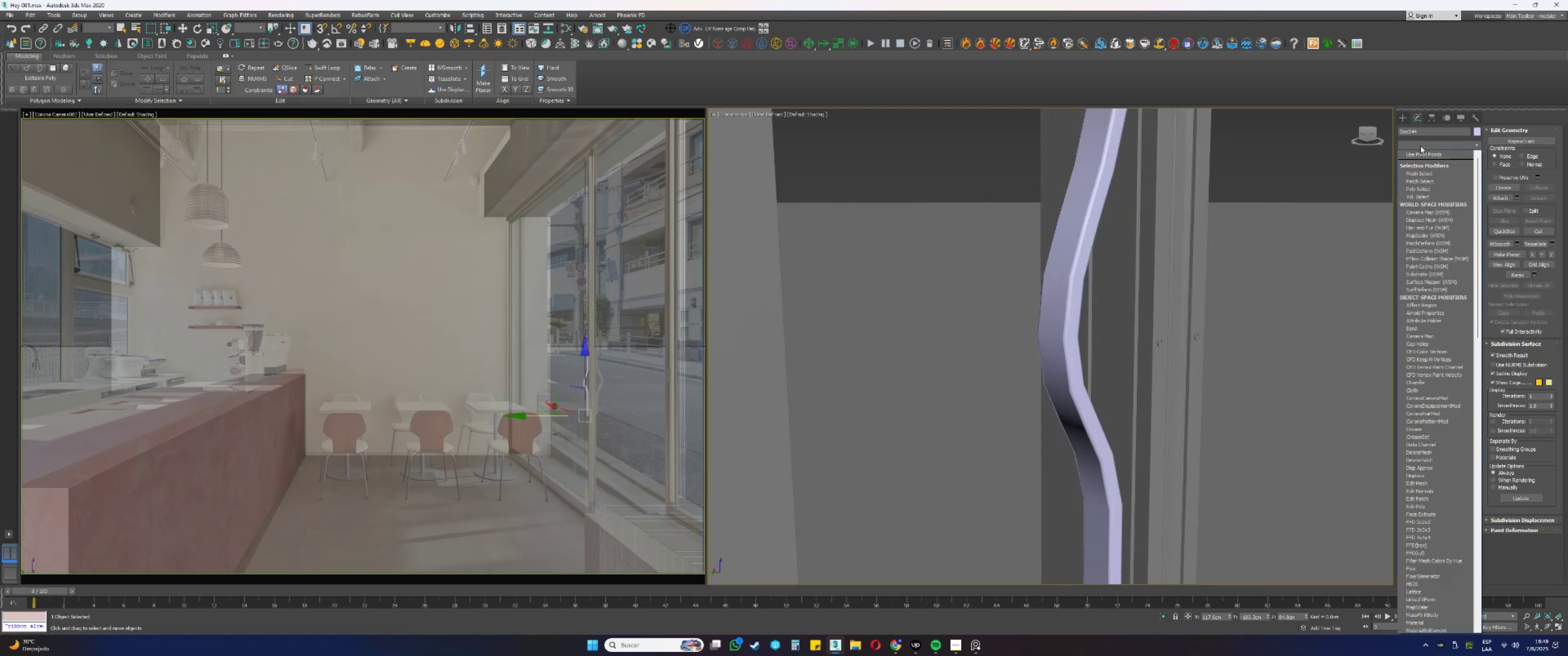 
key(T)
 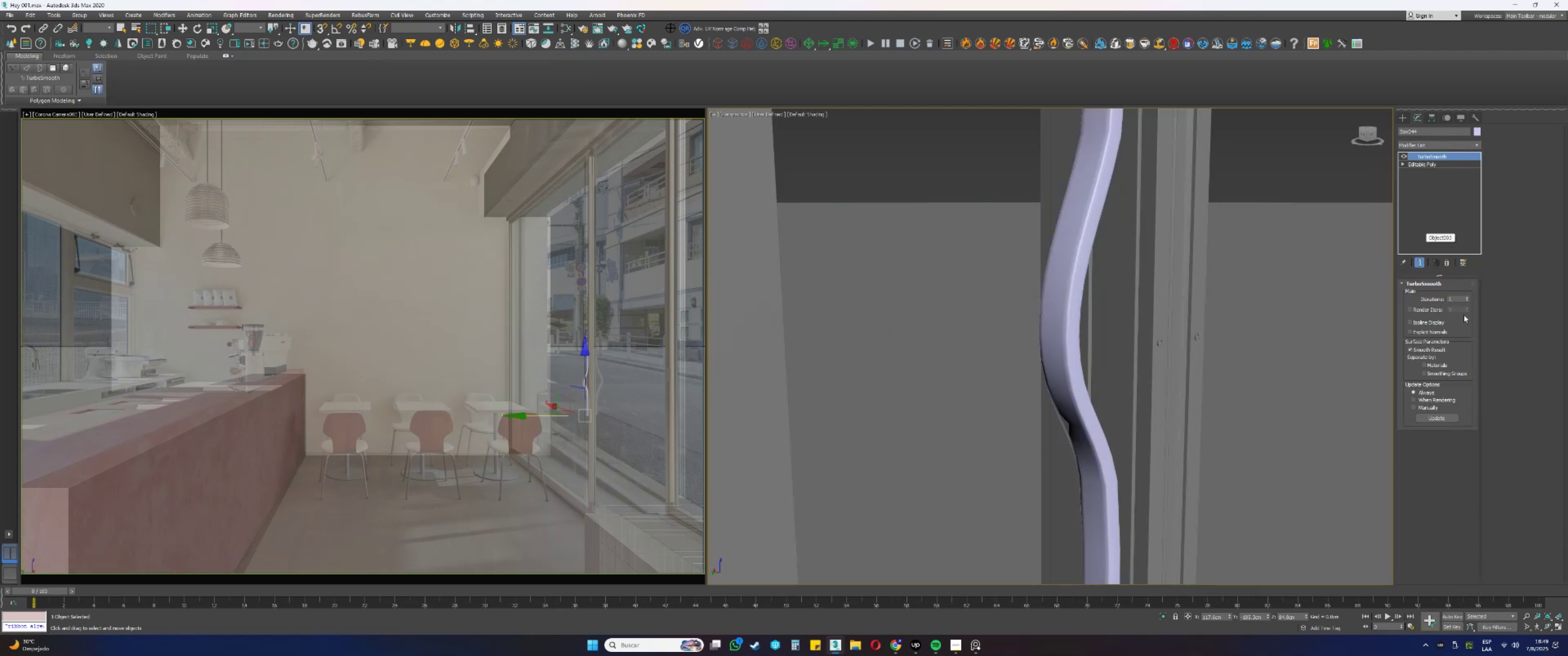 
double_click([1467, 297])
 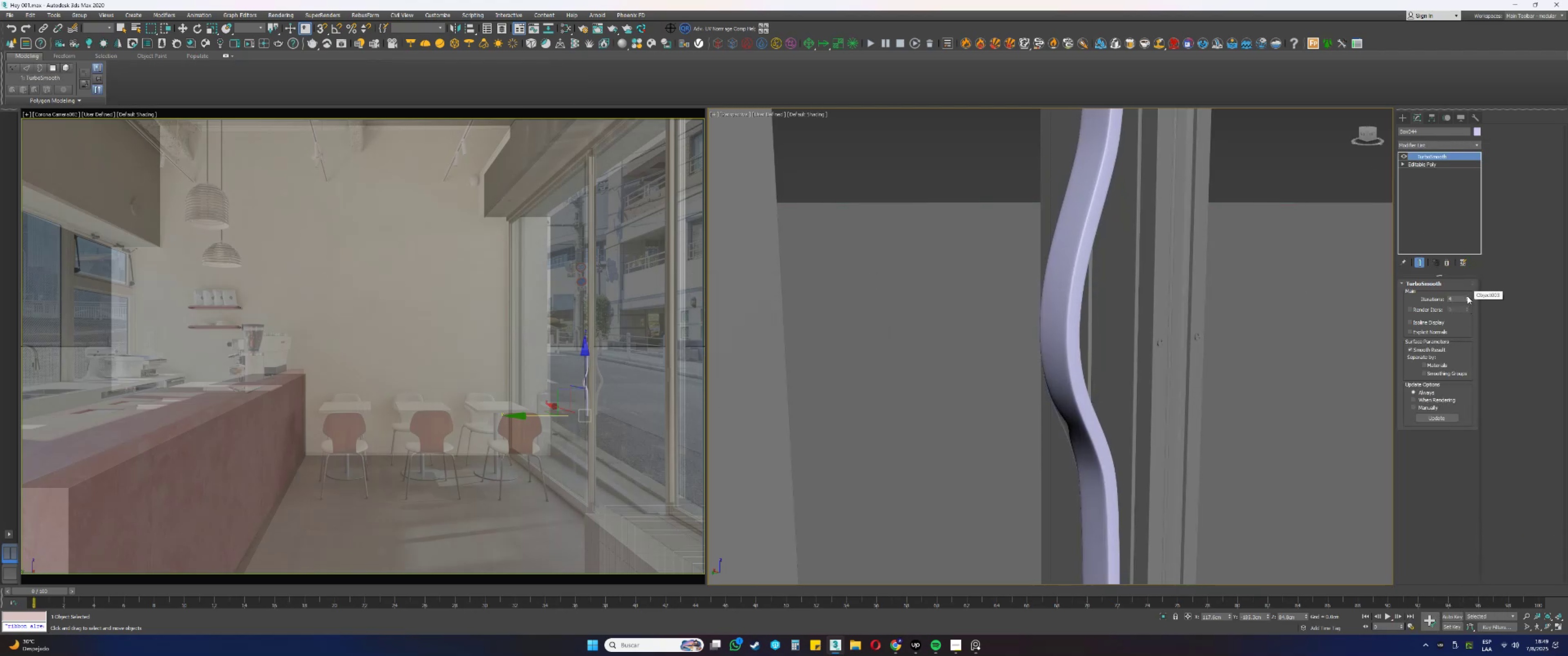 
key(F3)
 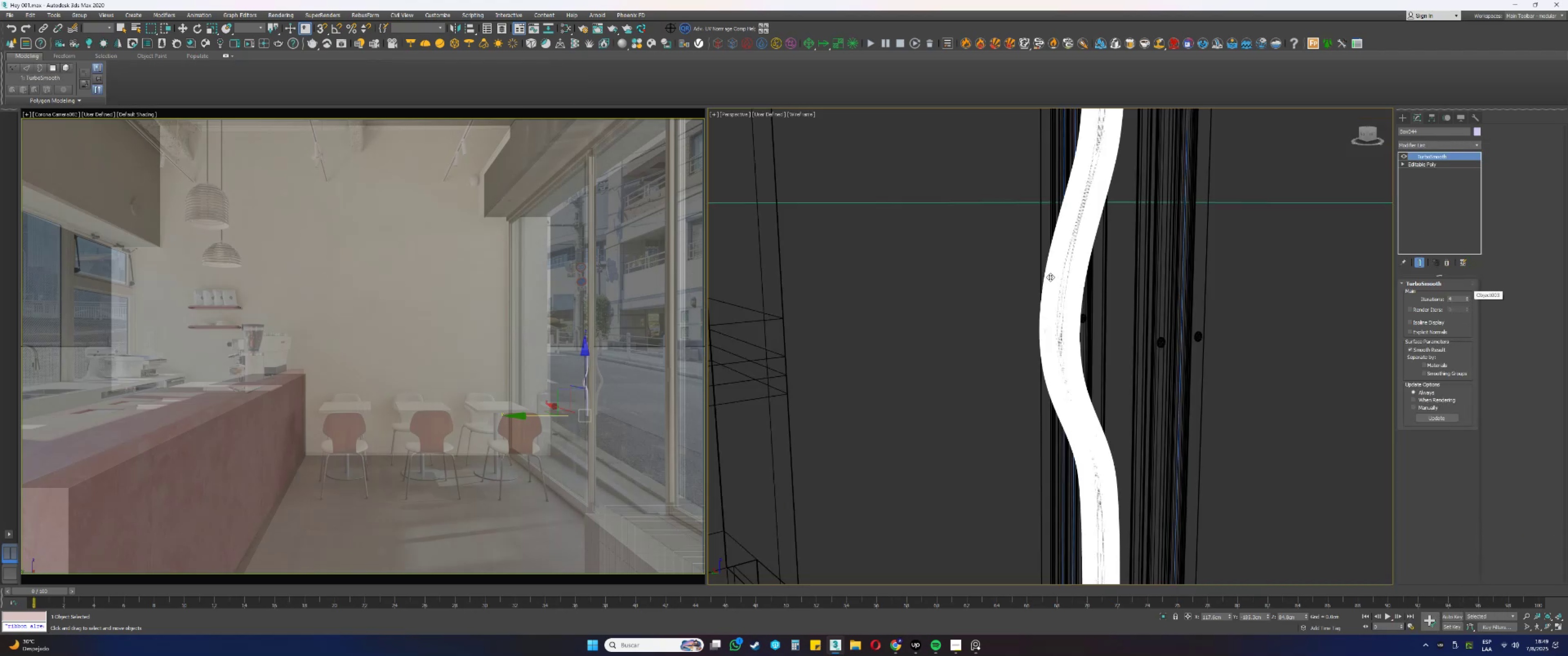 
key(F3)
 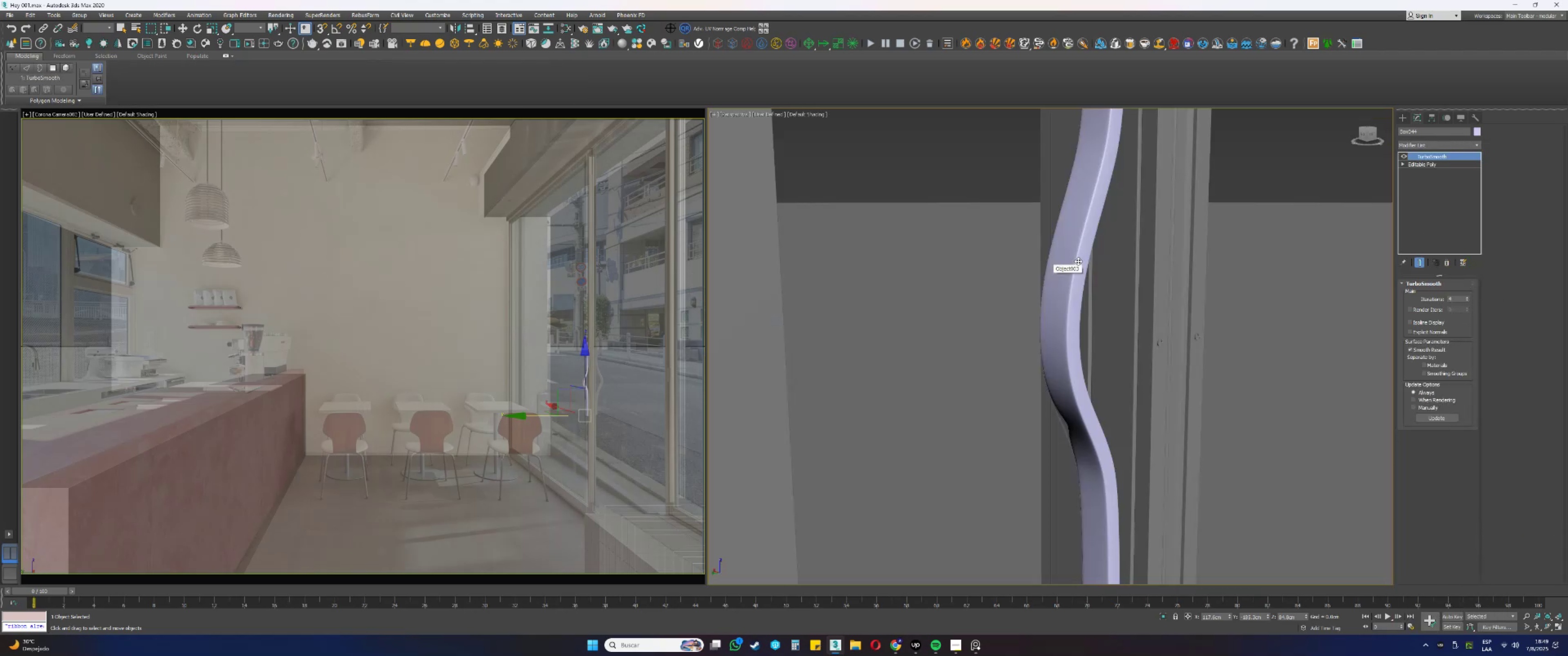 
key(F4)
 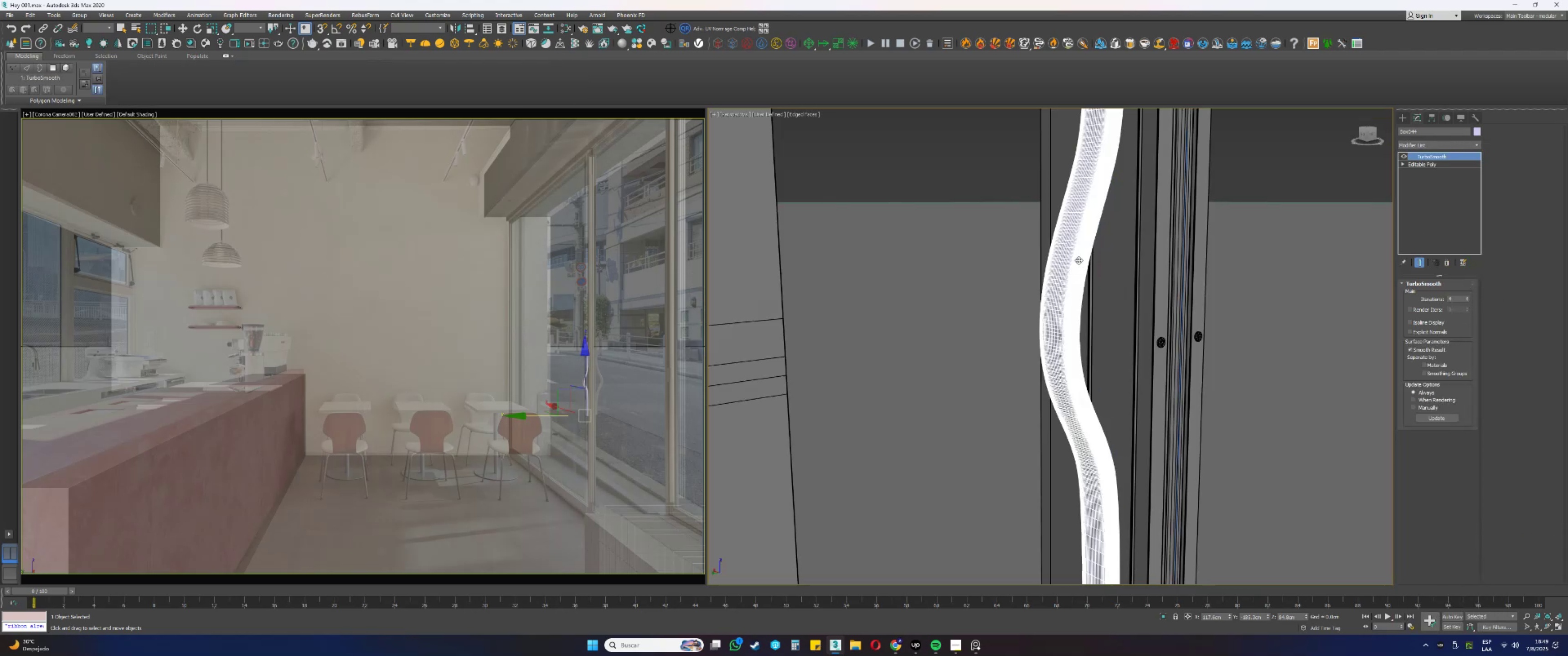 
key(F4)
 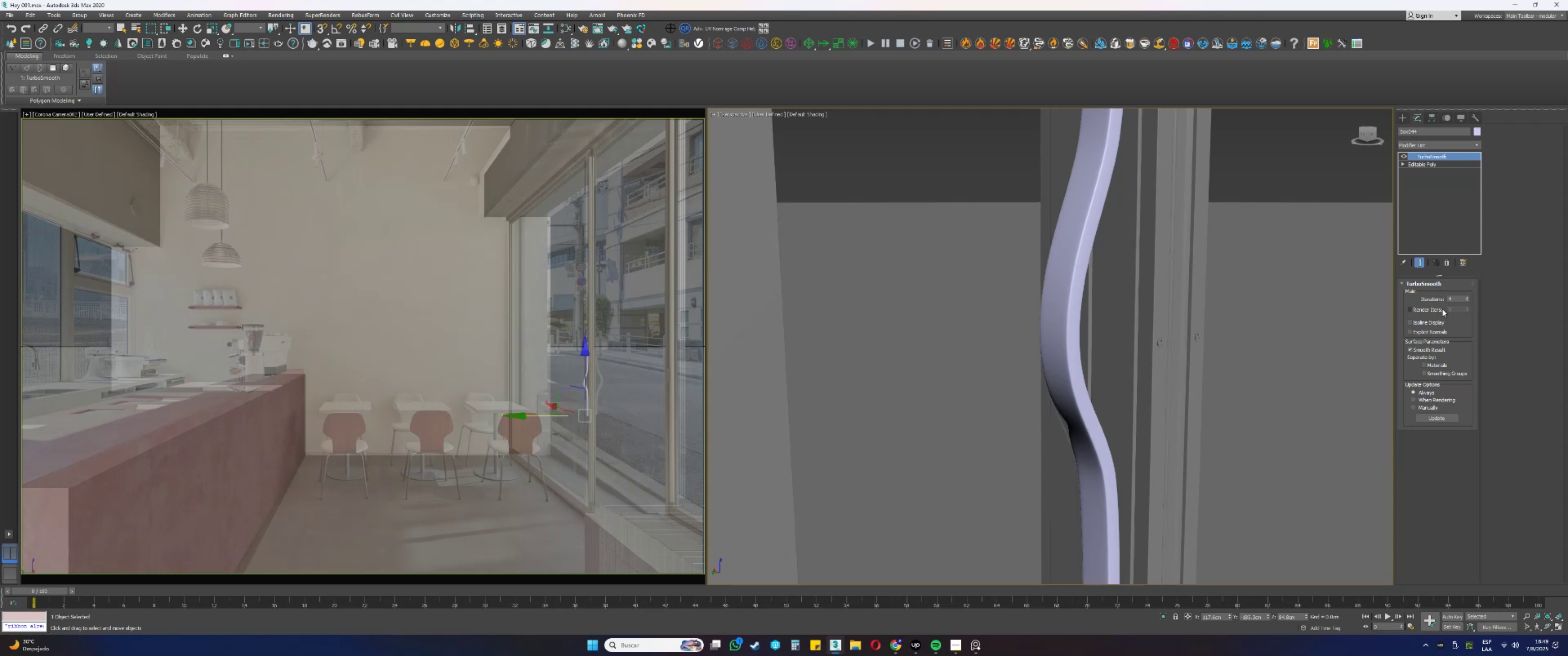 
left_click_drag(start_coordinate=[1431, 308], to_coordinate=[1434, 309])
 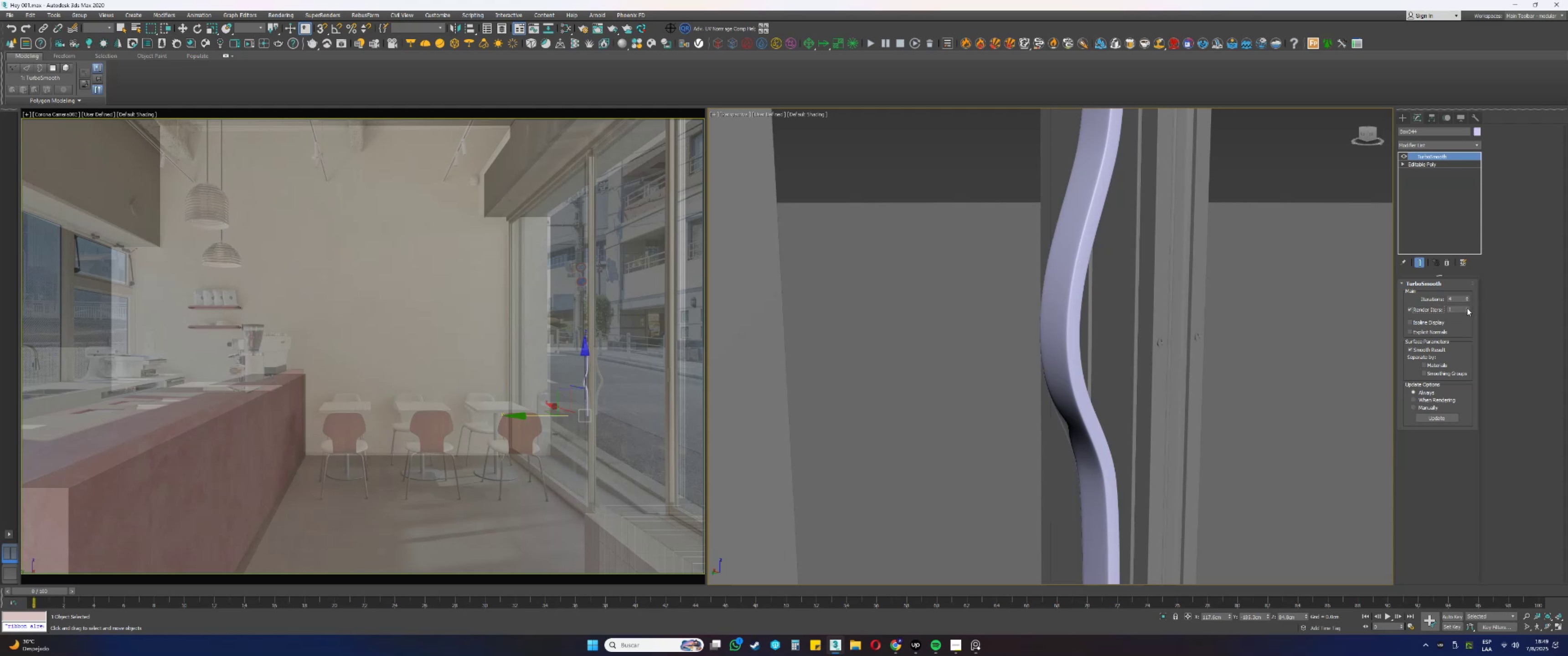 
triple_click([1469, 308])
 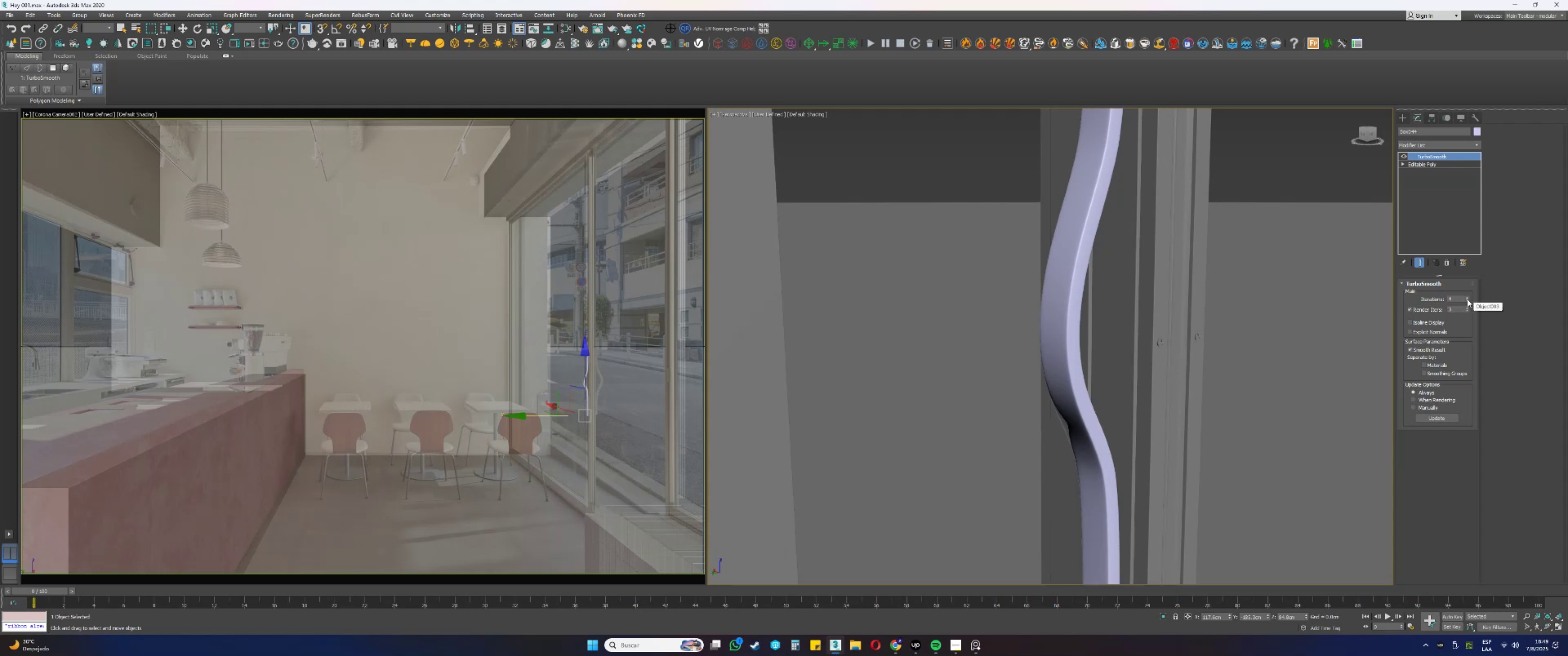 
left_click([1467, 301])
 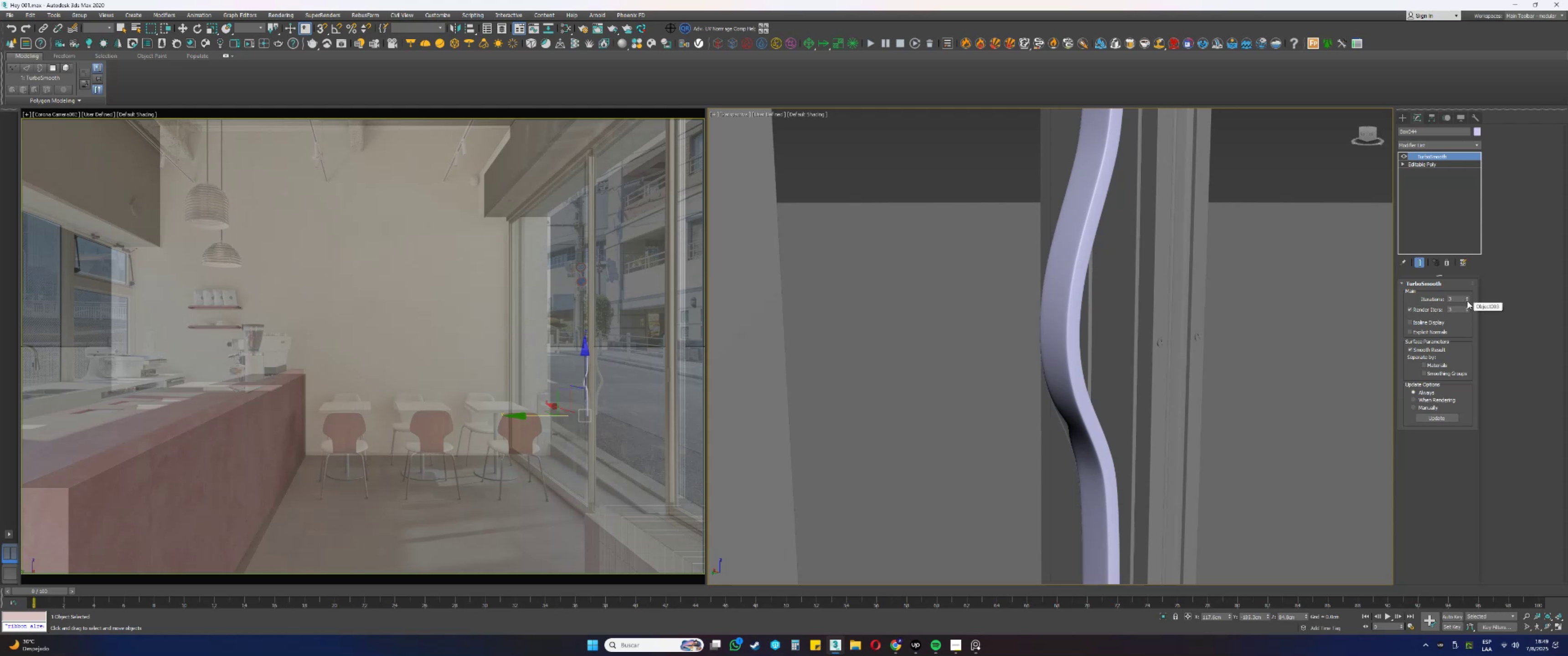 
right_click([1467, 301])
 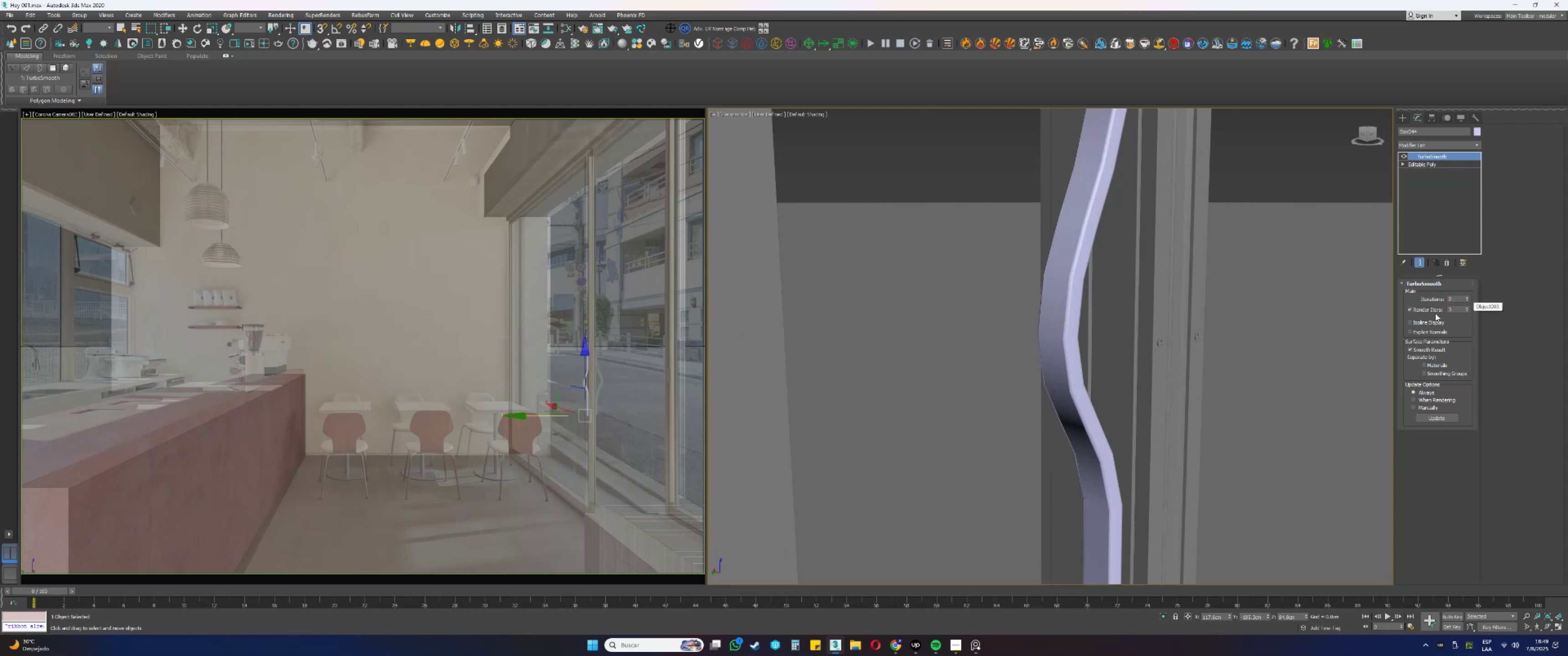 
key(F4)
 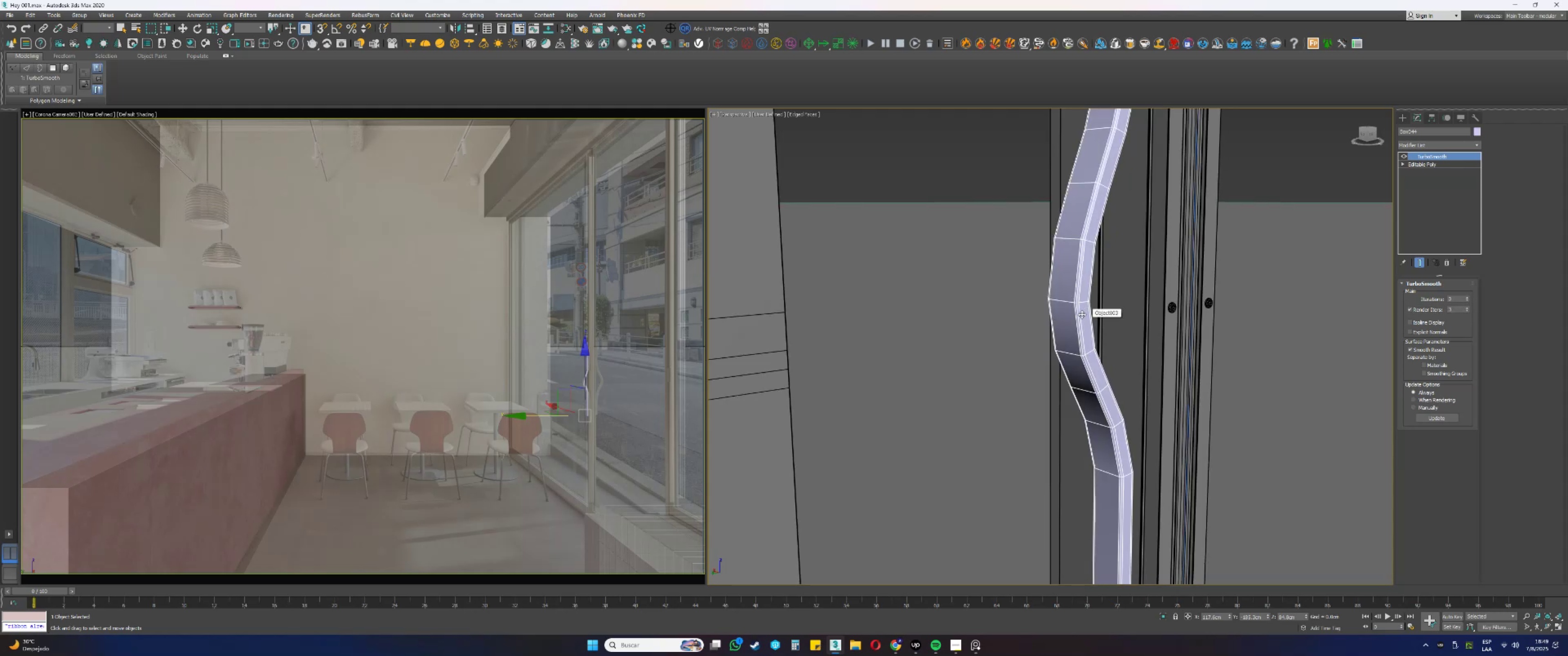 
scroll: coordinate [1087, 306], scroll_direction: down, amount: 4.0
 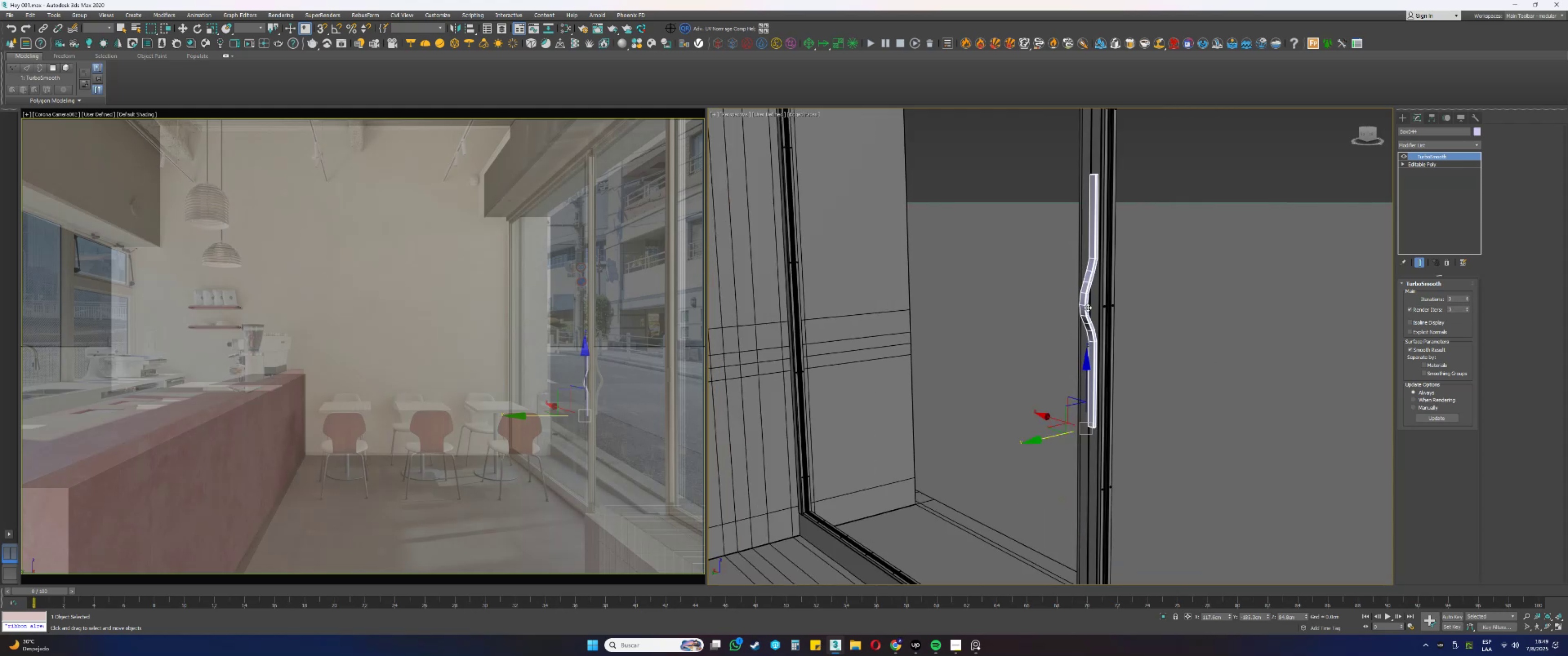 
hold_key(key=AltLeft, duration=0.34)
 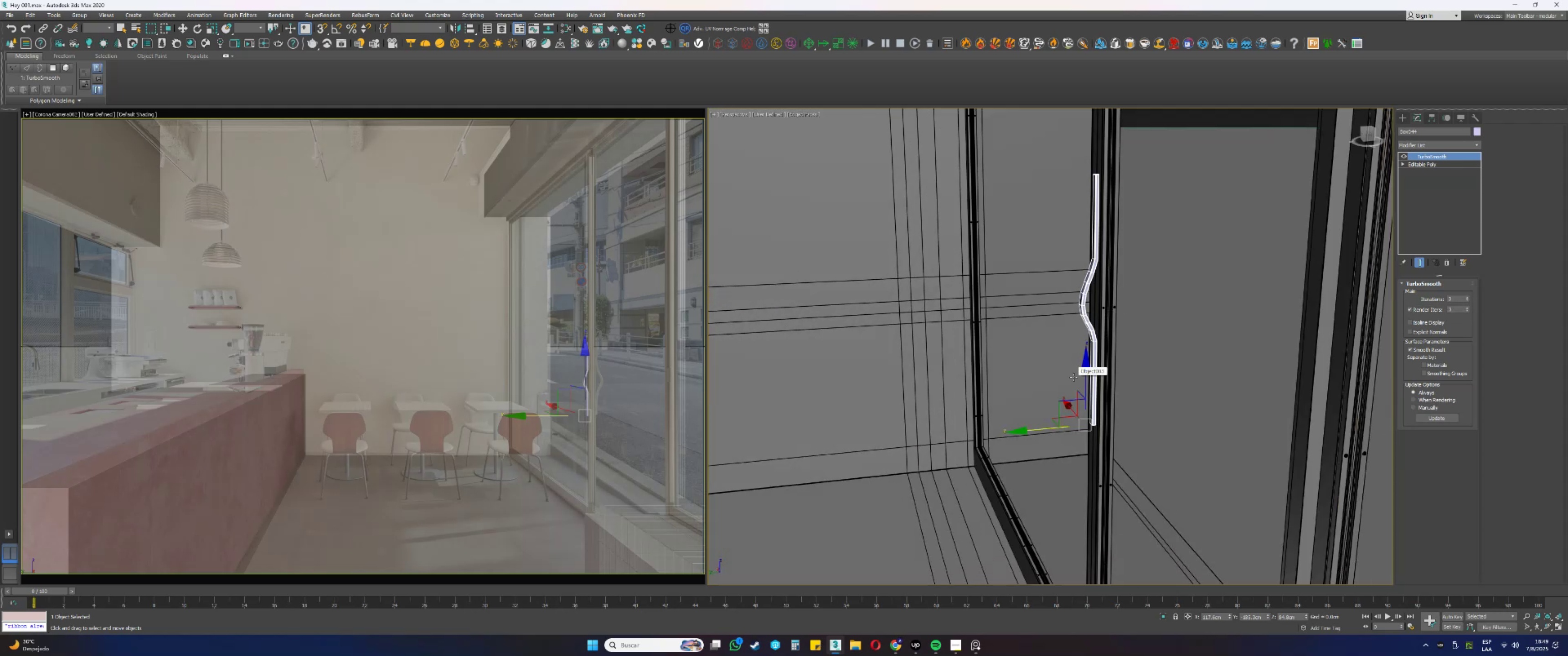 
key(Alt+AltLeft)
 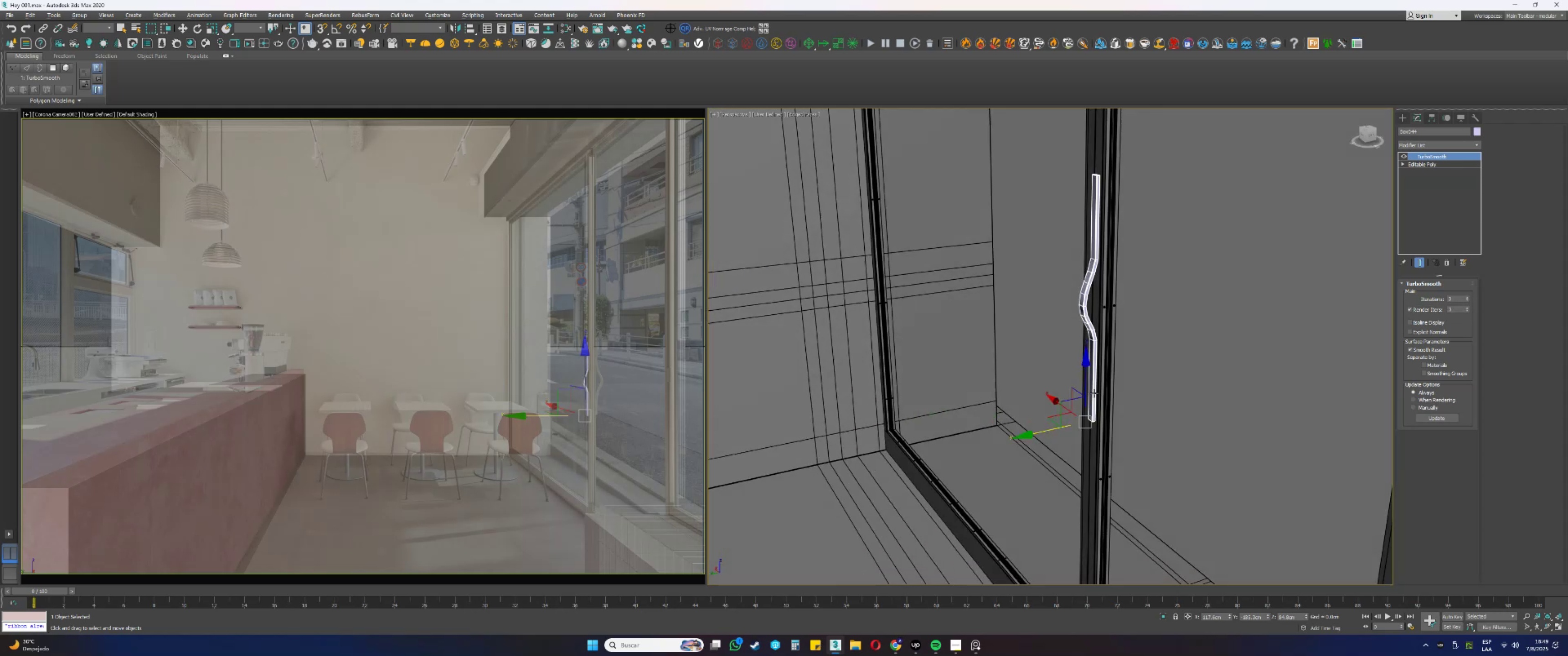 
scroll: coordinate [1093, 412], scroll_direction: up, amount: 5.0
 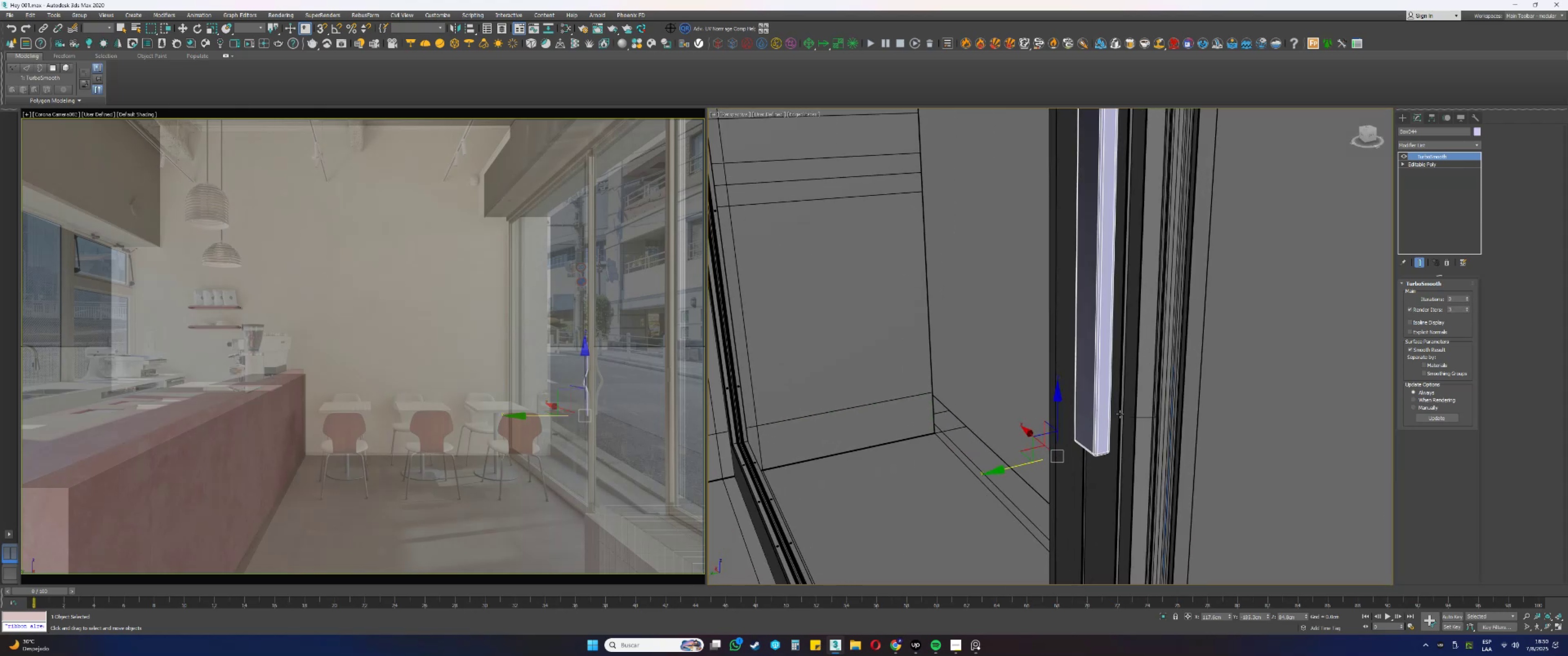 
hold_key(key=AltLeft, duration=1.23)
 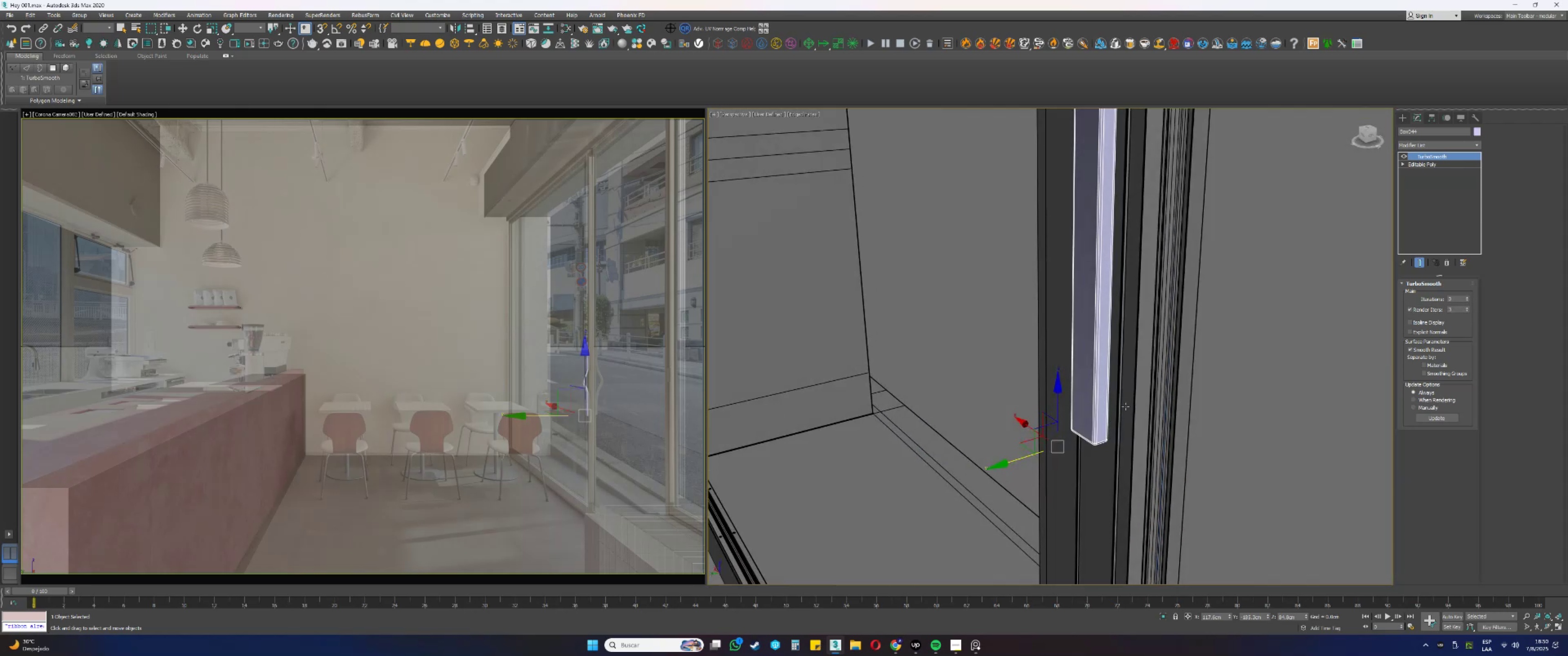 
scroll: coordinate [1100, 410], scroll_direction: up, amount: 1.0
 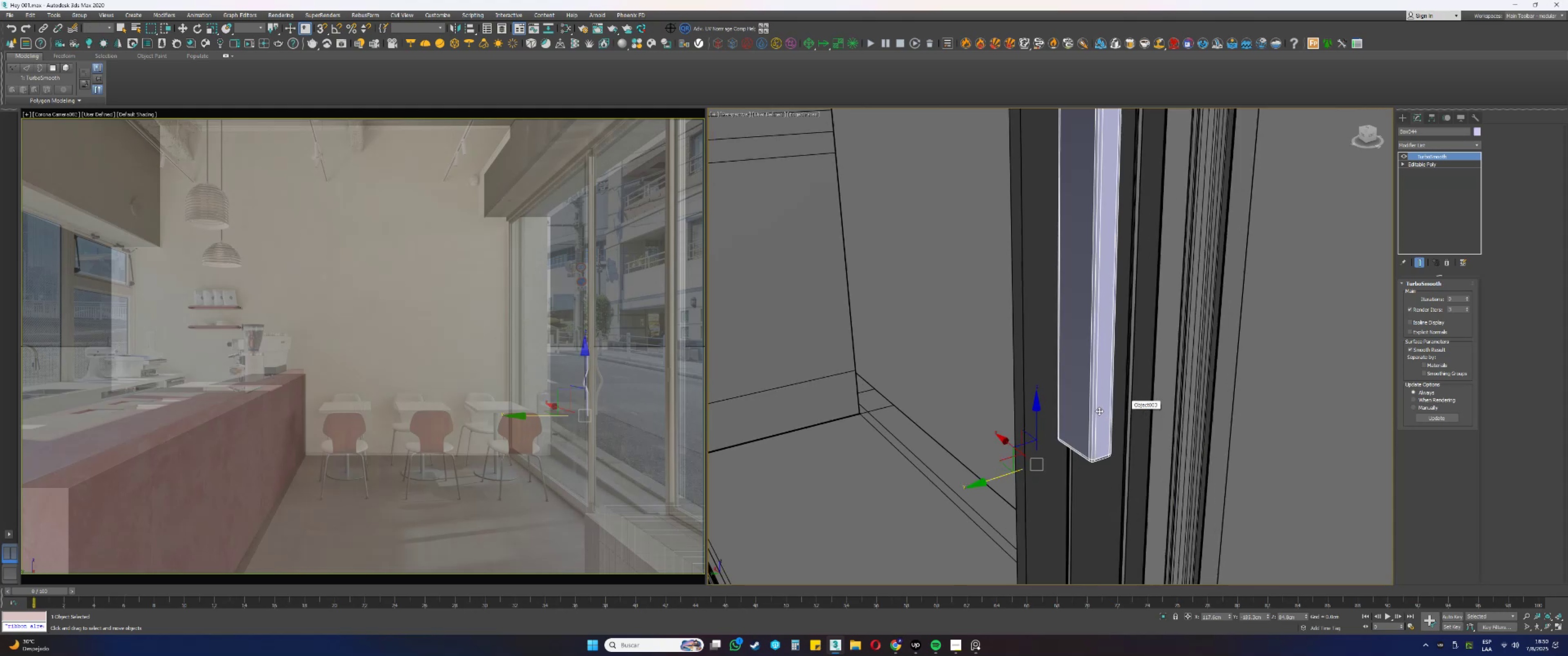 
hold_key(key=AltLeft, duration=0.35)
 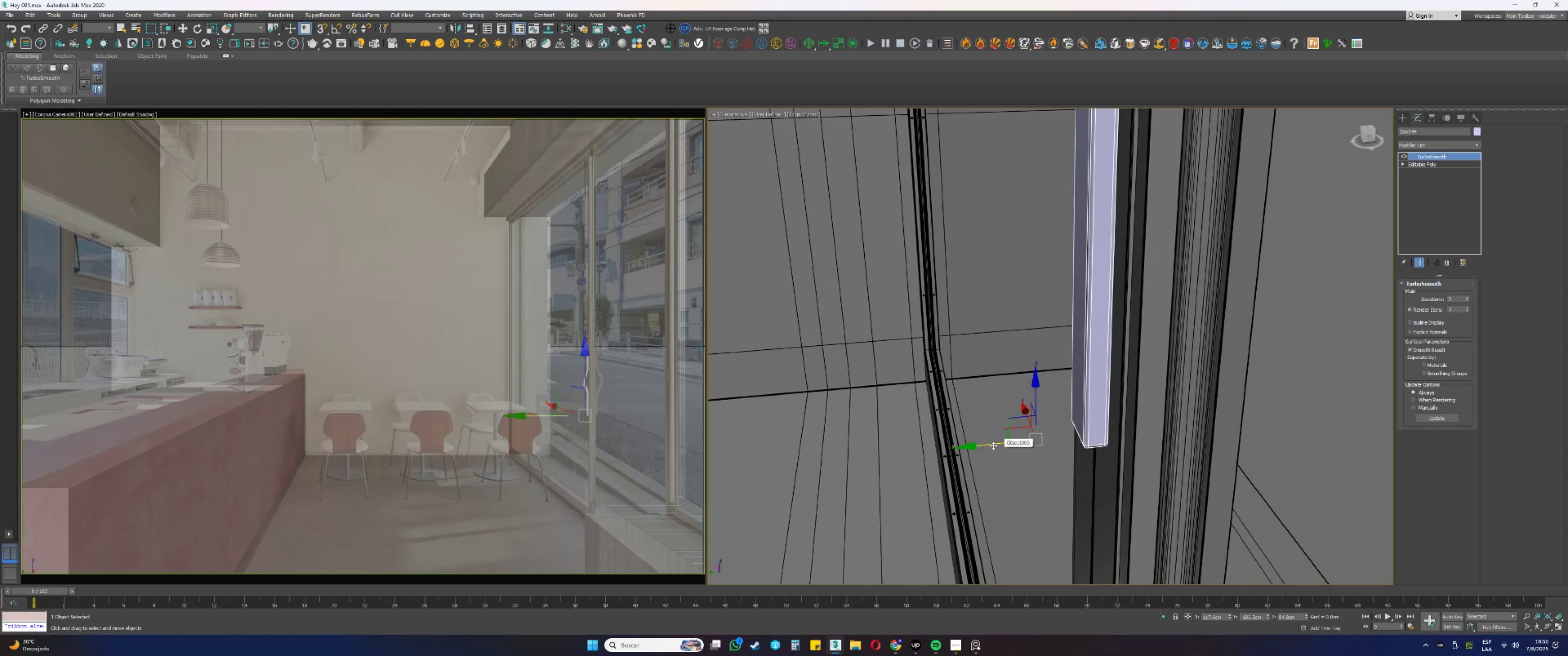 
left_click_drag(start_coordinate=[989, 445], to_coordinate=[993, 445])
 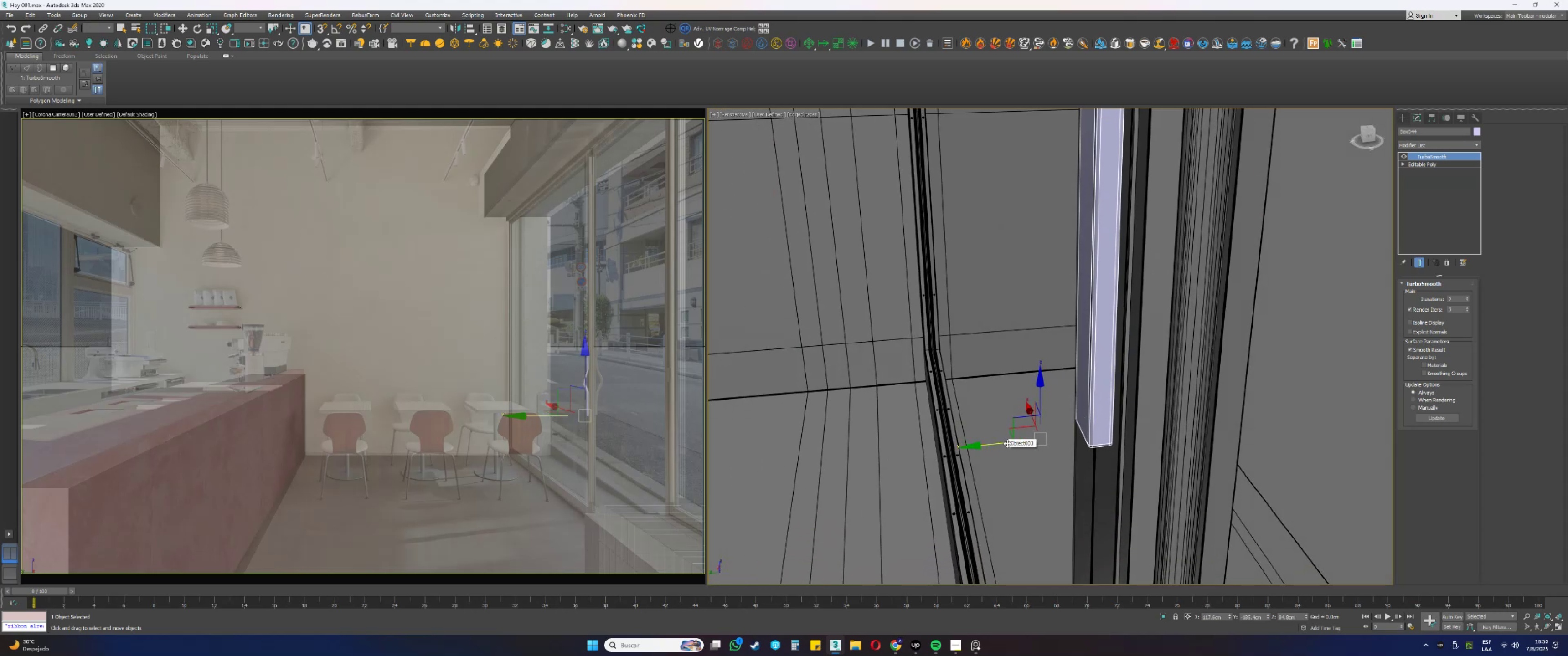 
hold_key(key=ShiftLeft, duration=0.4)
left_click_drag(start_coordinate=[992, 444], to_coordinate=[1179, 413])
 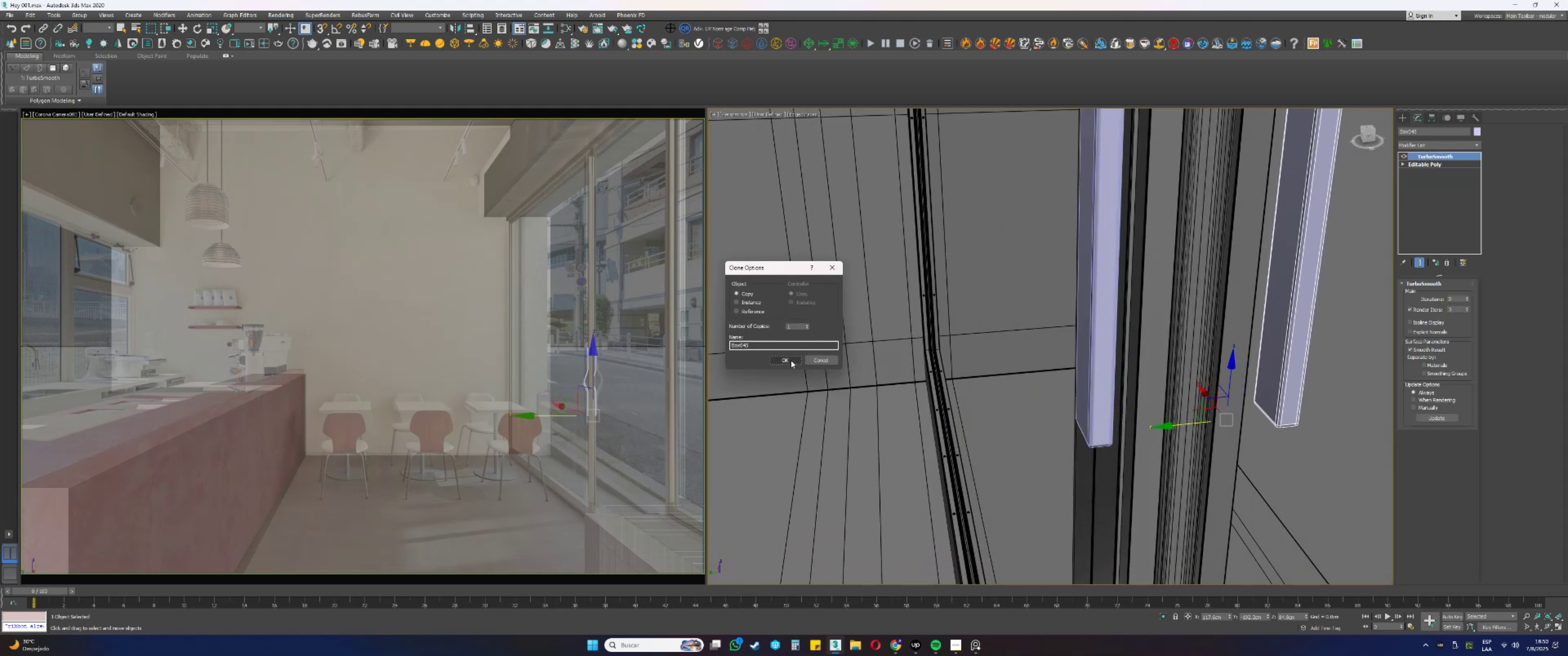 
left_click([747, 304])
 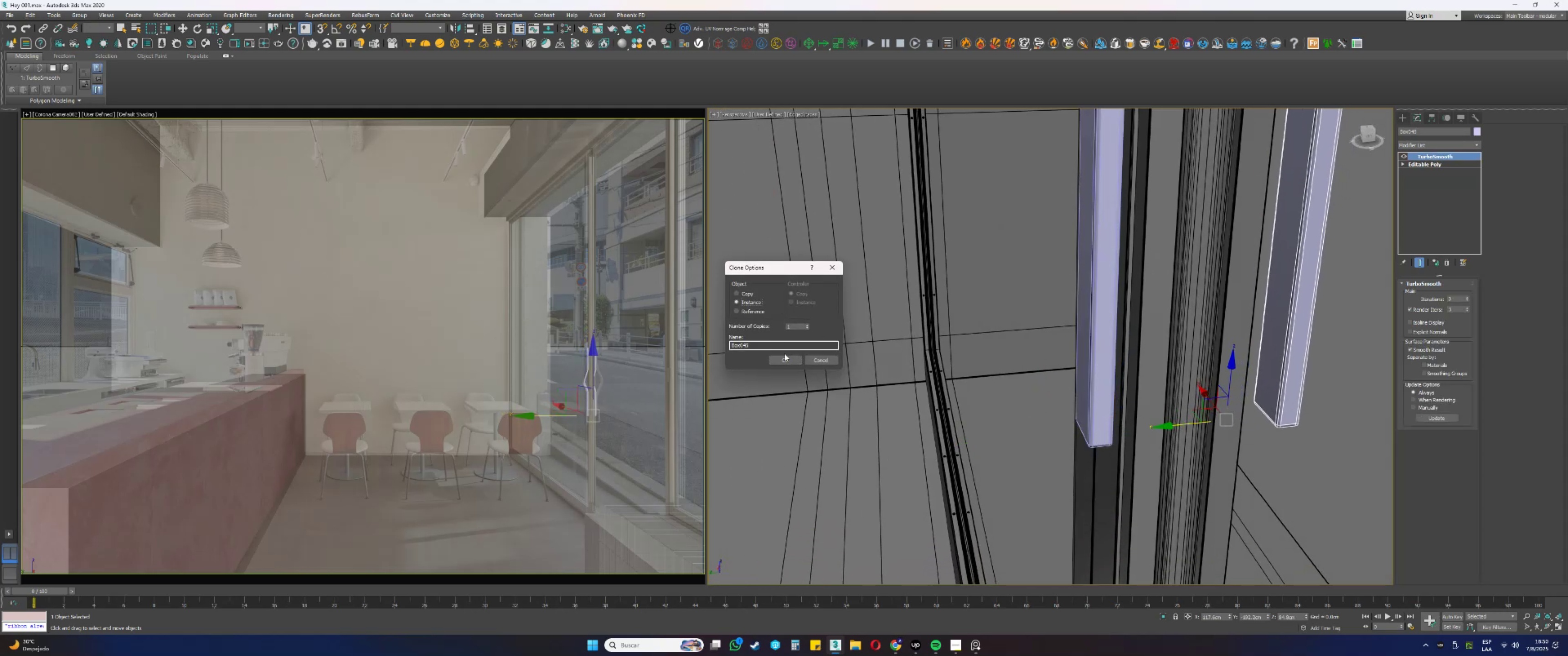 
left_click([784, 357])
 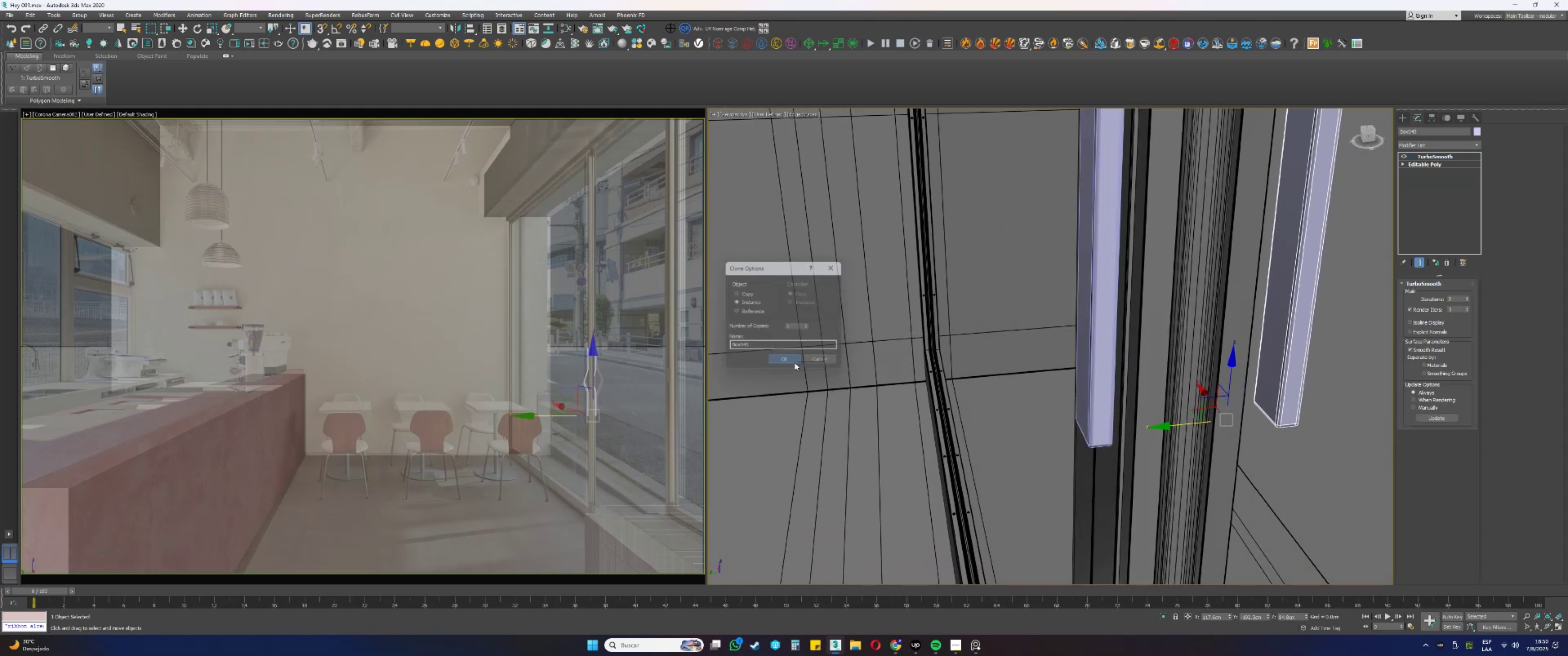 
hold_key(key=AltLeft, duration=0.62)
 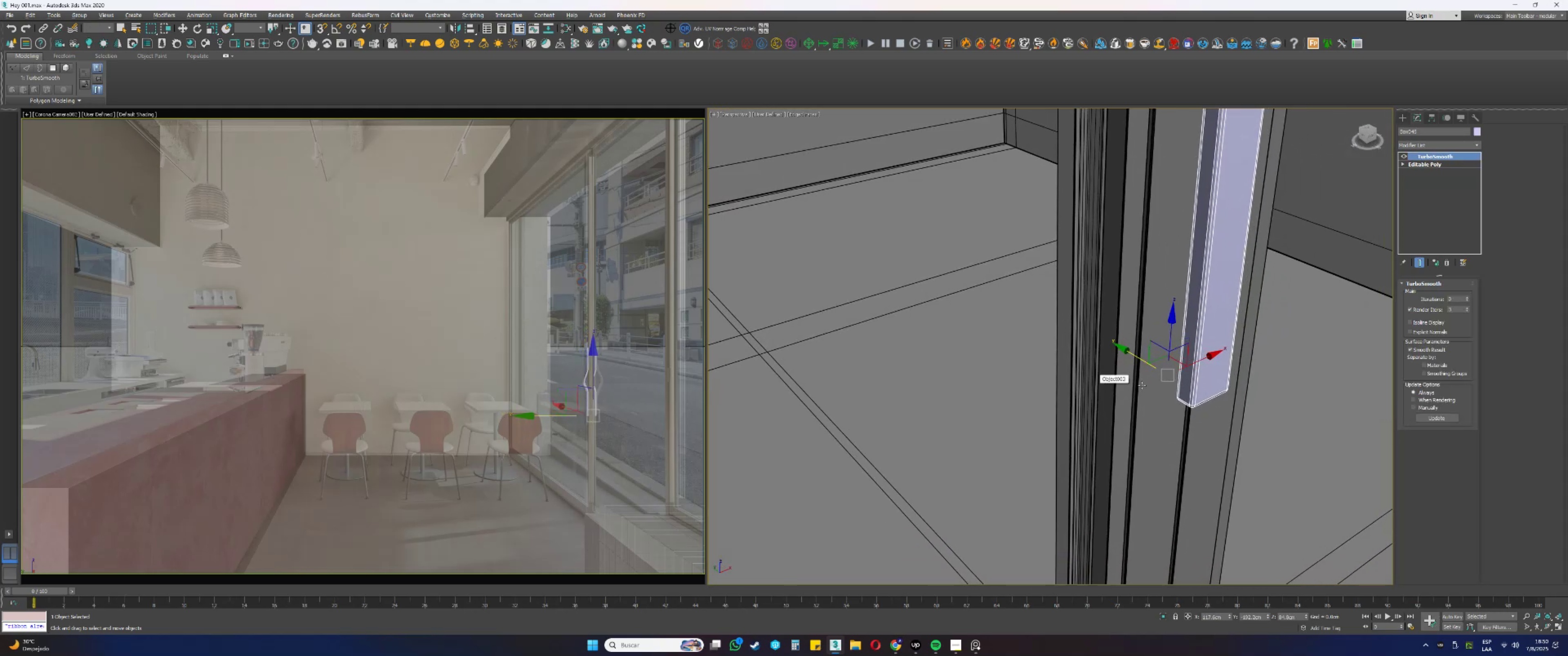 
key(Alt+AltLeft)
 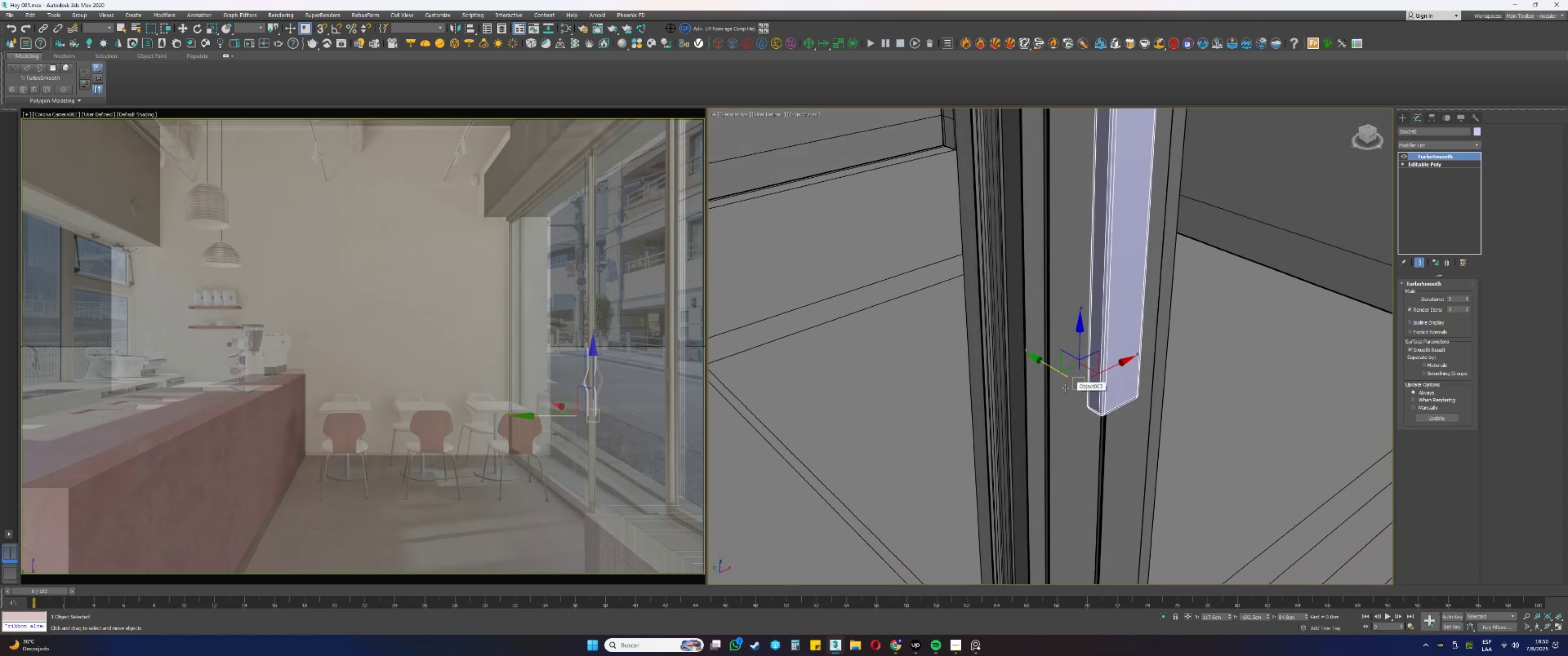 
type(essaw)
 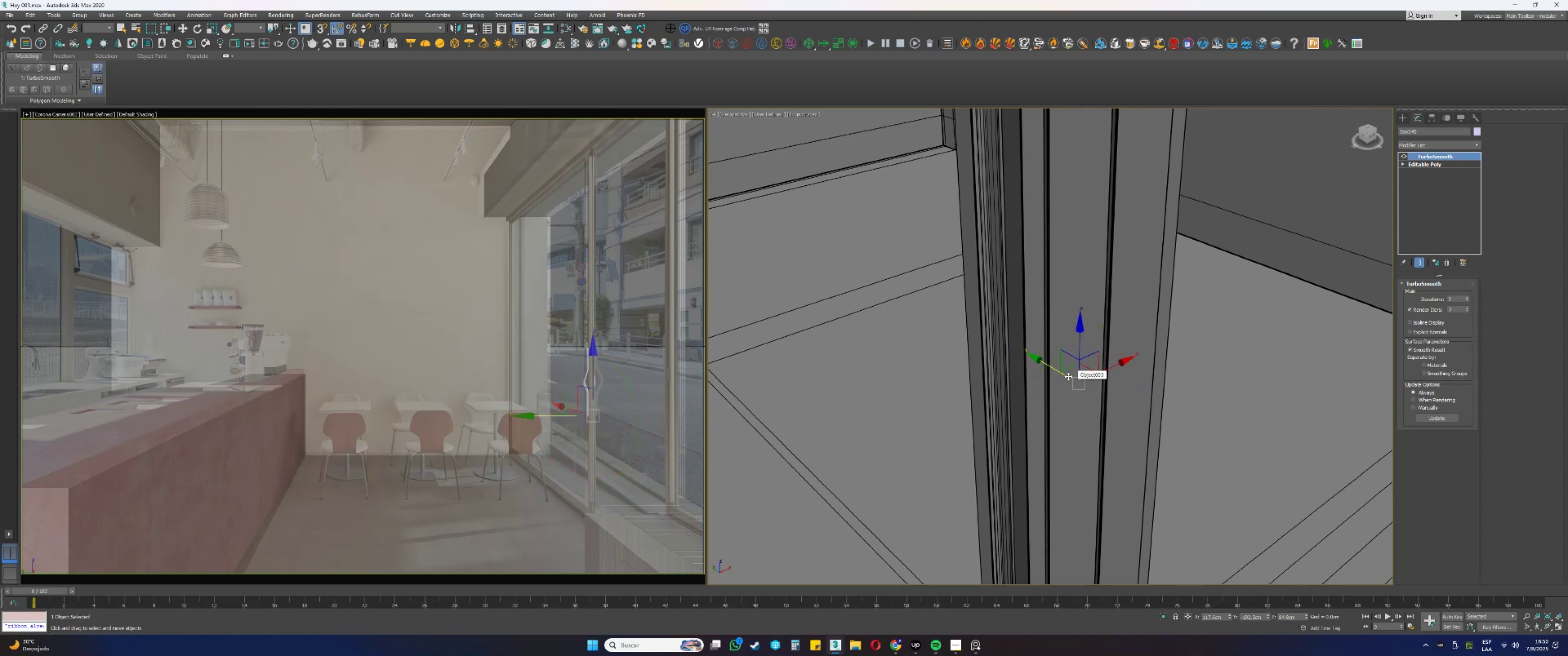 
left_click_drag(start_coordinate=[1057, 417], to_coordinate=[1141, 406])
 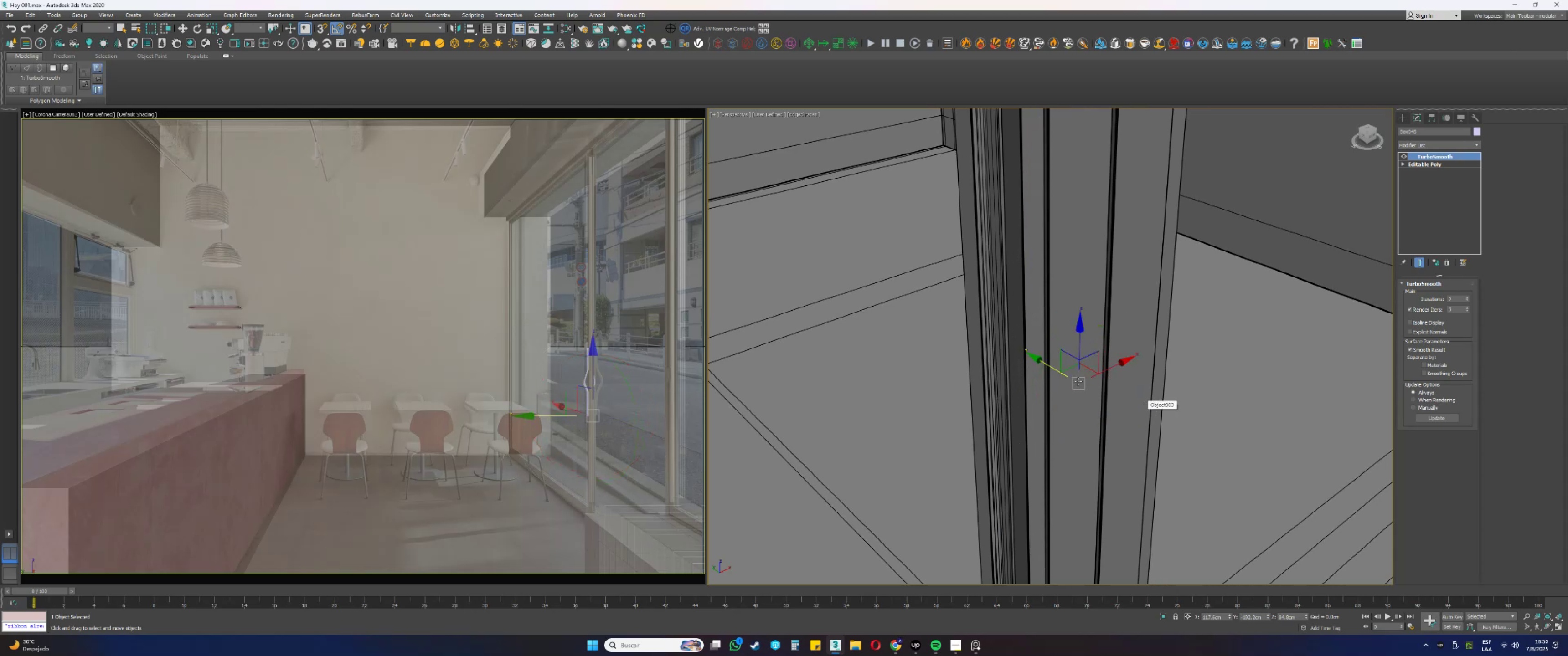 
hold_key(key=AltLeft, duration=0.34)
 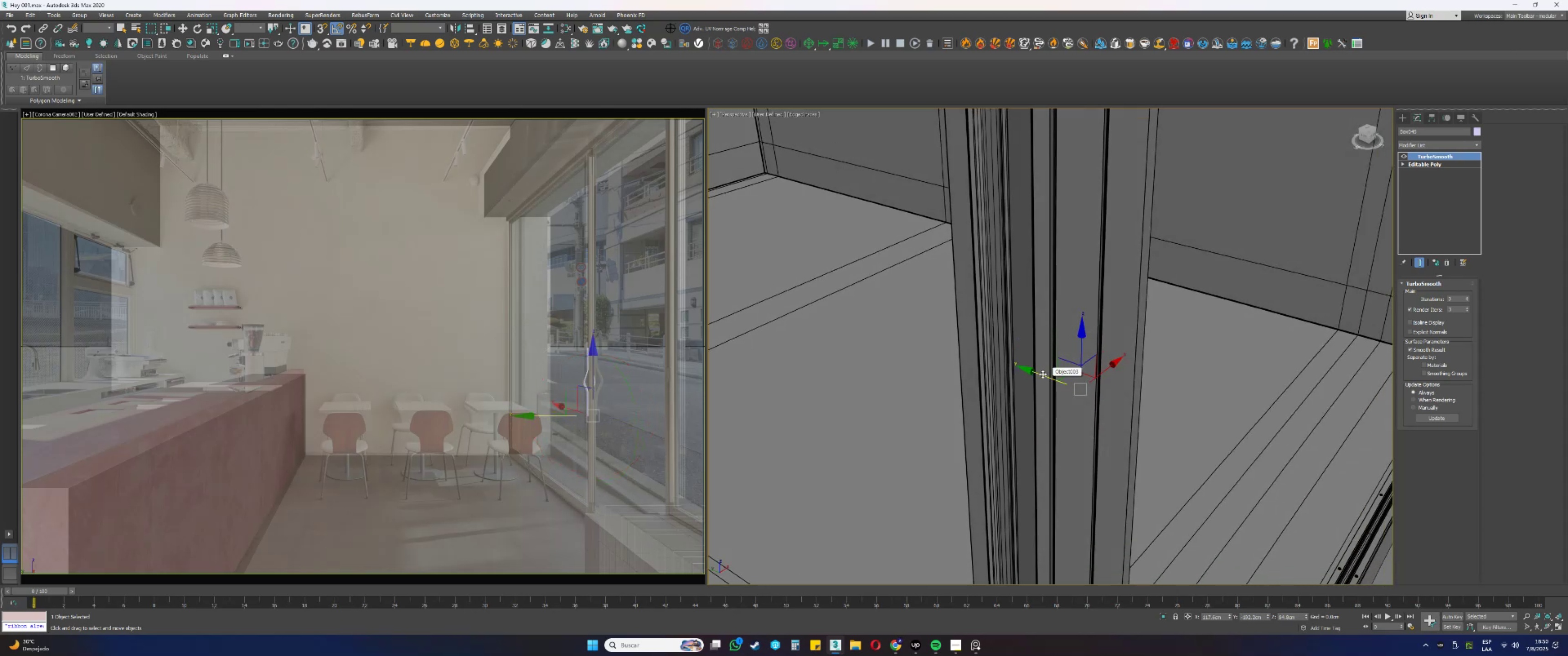 
left_click_drag(start_coordinate=[1039, 376], to_coordinate=[1081, 383])
 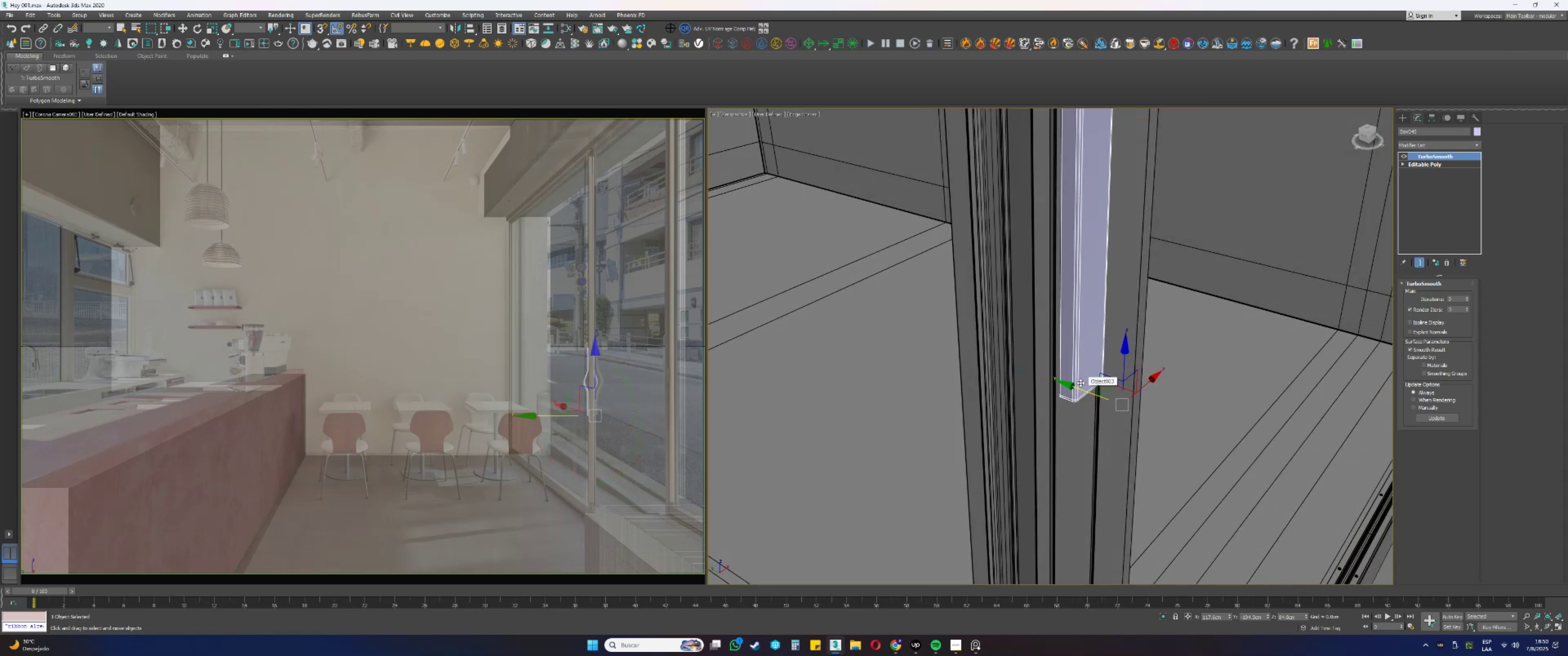 
hold_key(key=AltLeft, duration=0.76)
 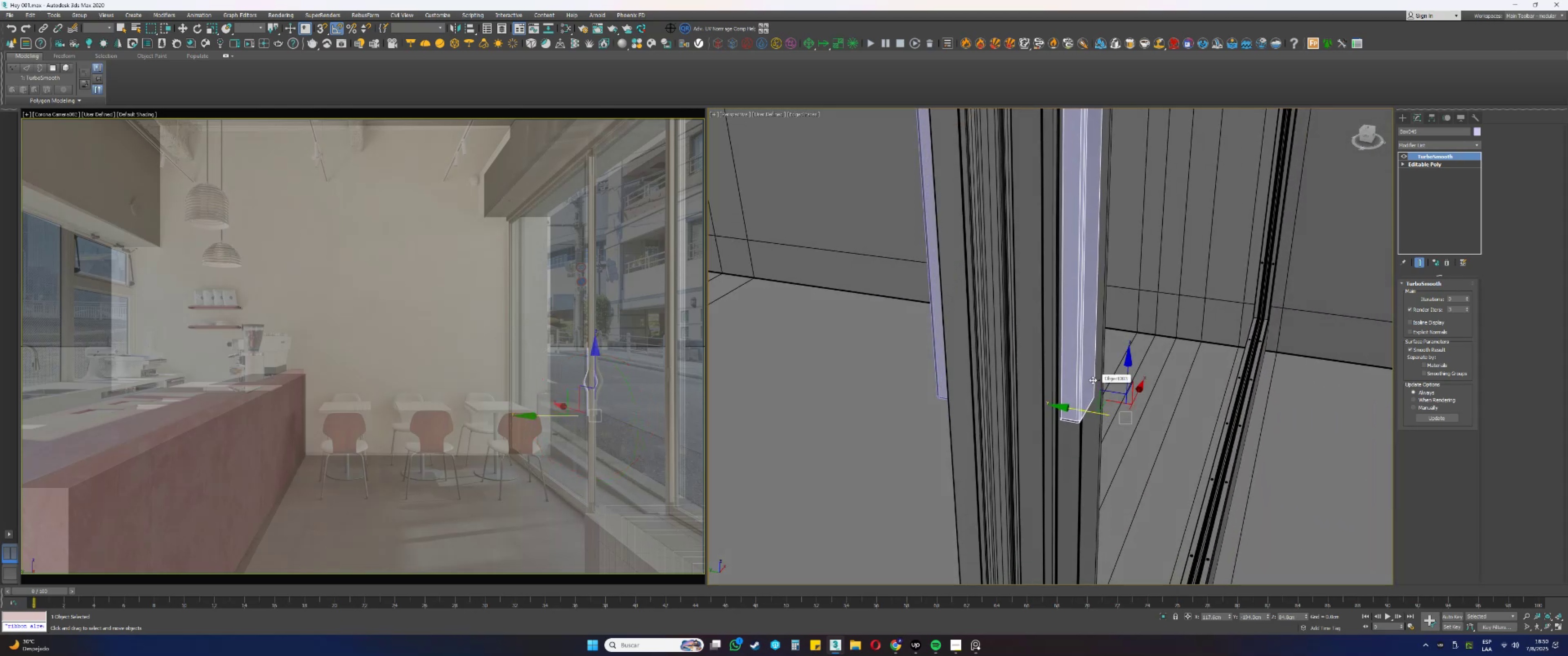 
hold_key(key=AltLeft, duration=0.76)
 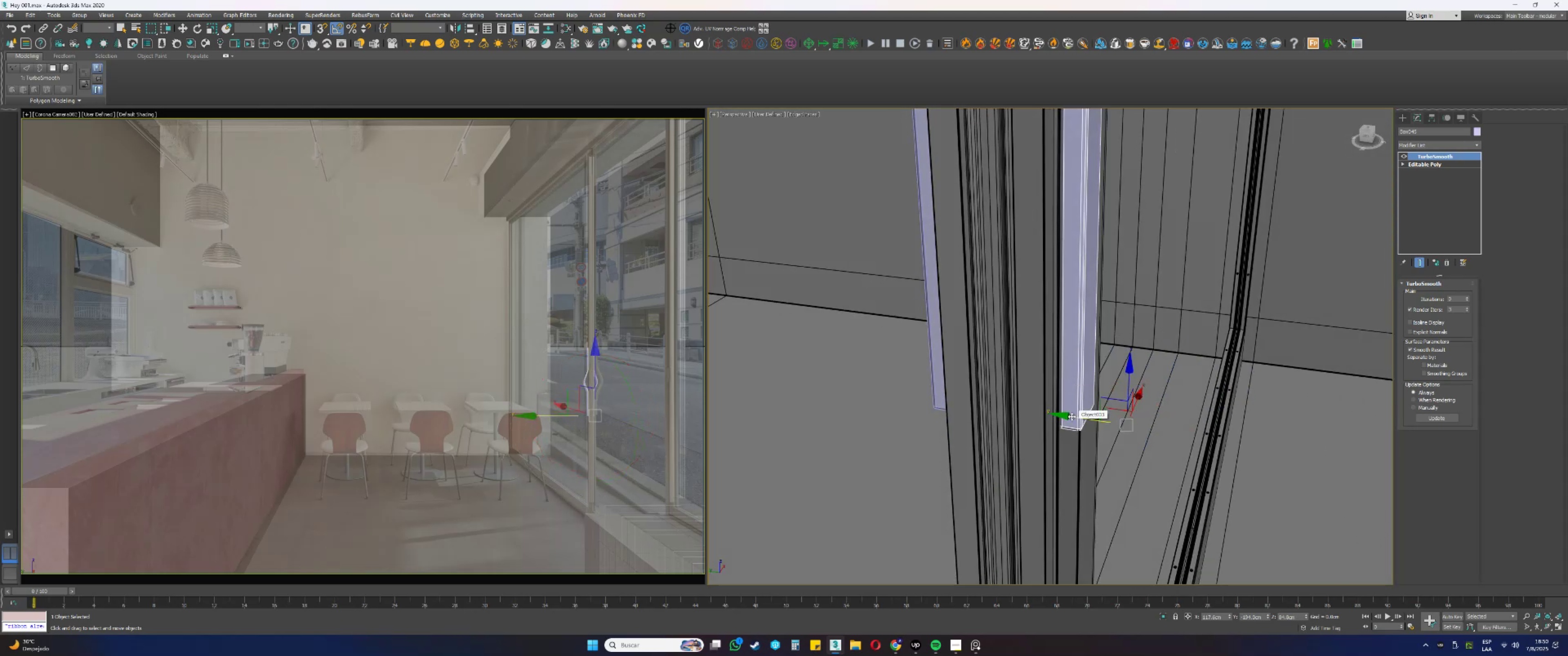 
left_click_drag(start_coordinate=[1071, 417], to_coordinate=[1077, 417])
 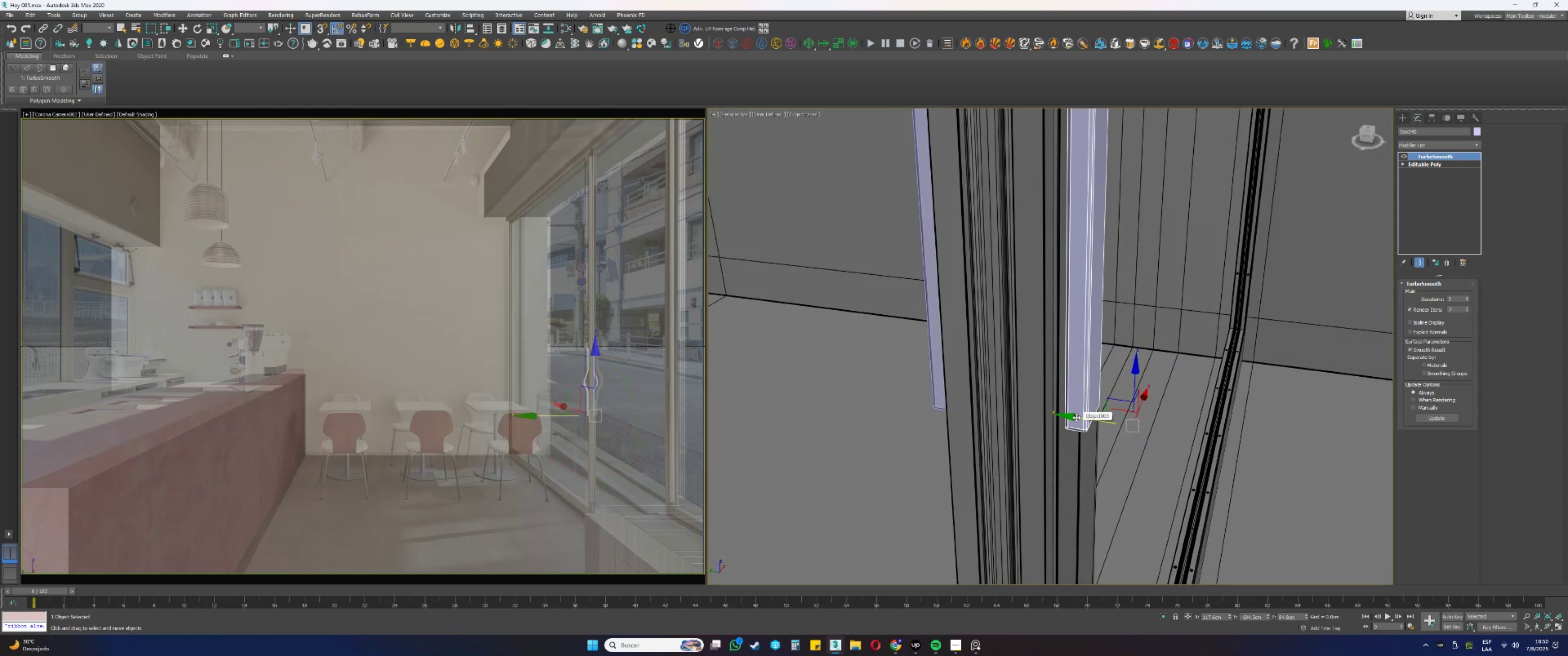 
hold_key(key=AltLeft, duration=0.99)
 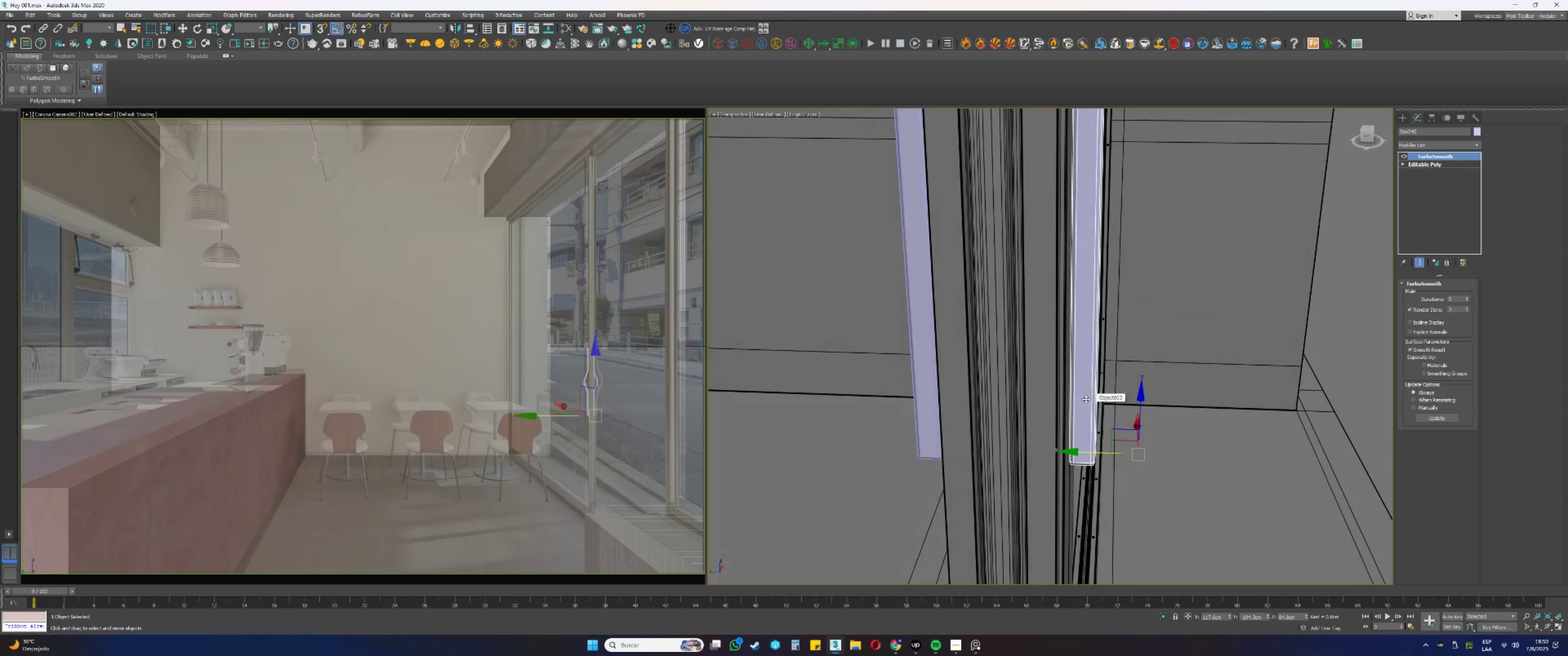 
scroll: coordinate [1081, 397], scroll_direction: up, amount: 1.0
 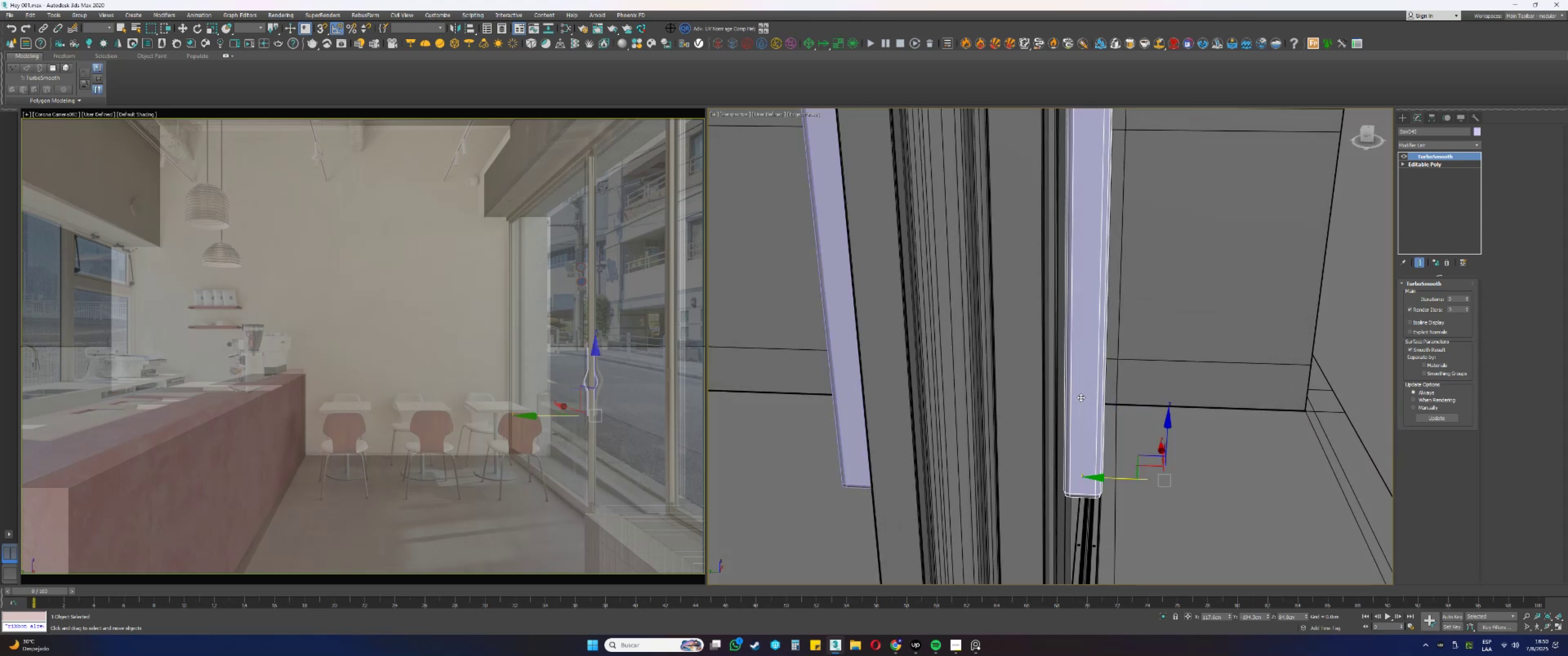 
hold_key(key=AltLeft, duration=0.48)
 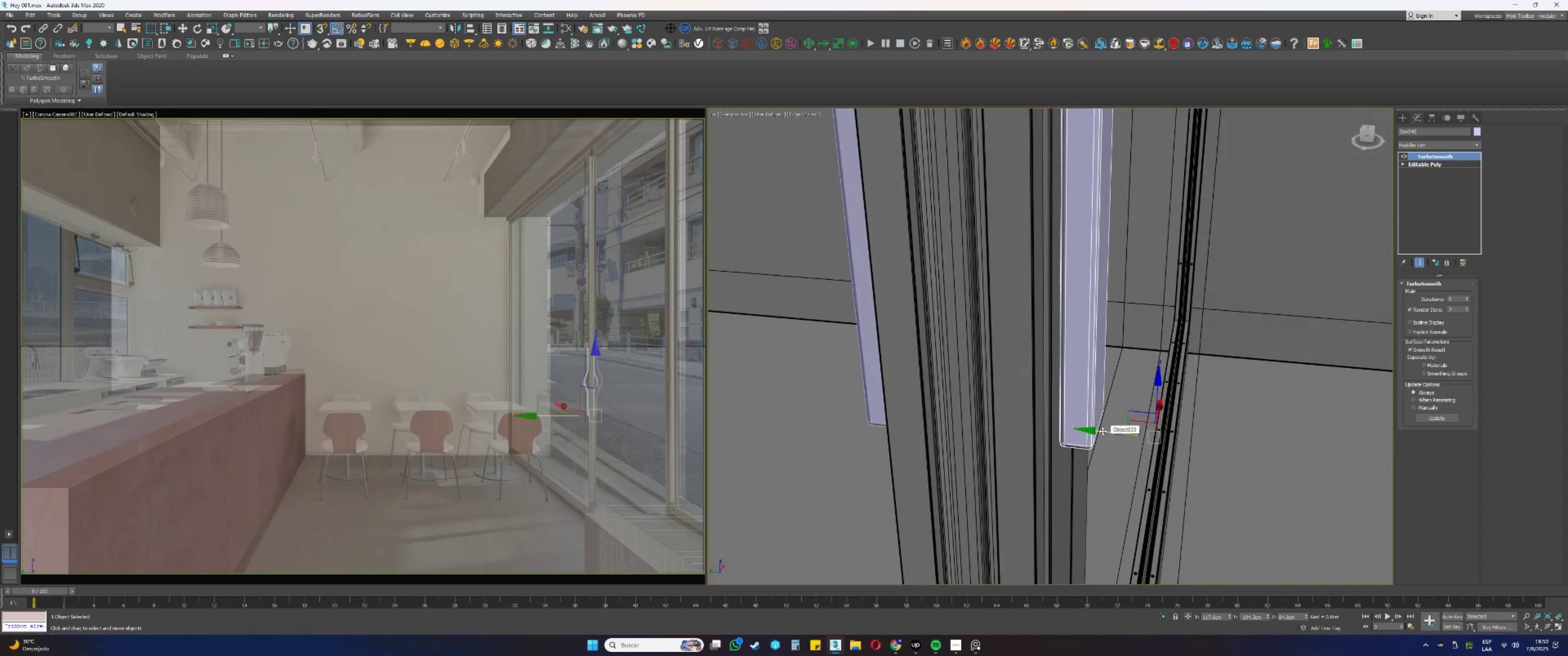 
left_click_drag(start_coordinate=[1099, 430], to_coordinate=[1103, 430])
 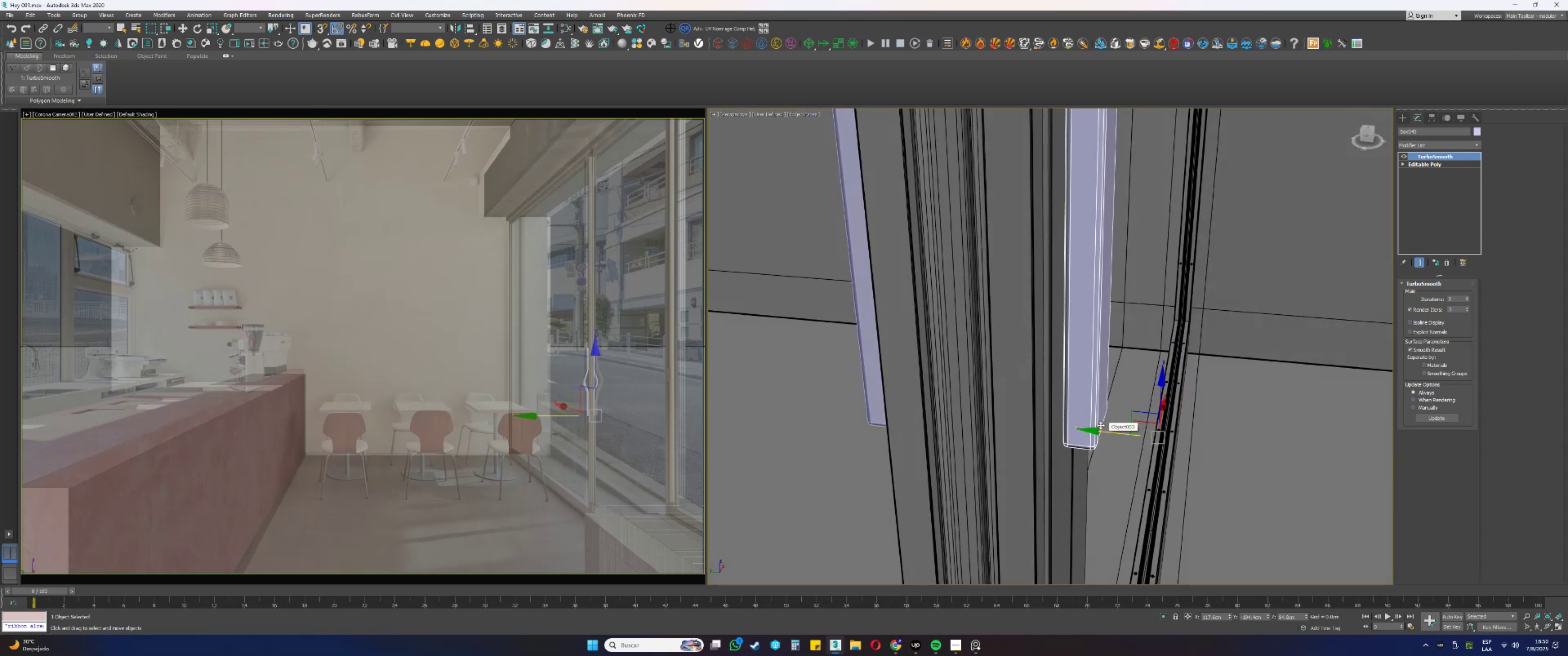 
scroll: coordinate [1099, 423], scroll_direction: down, amount: 1.0
 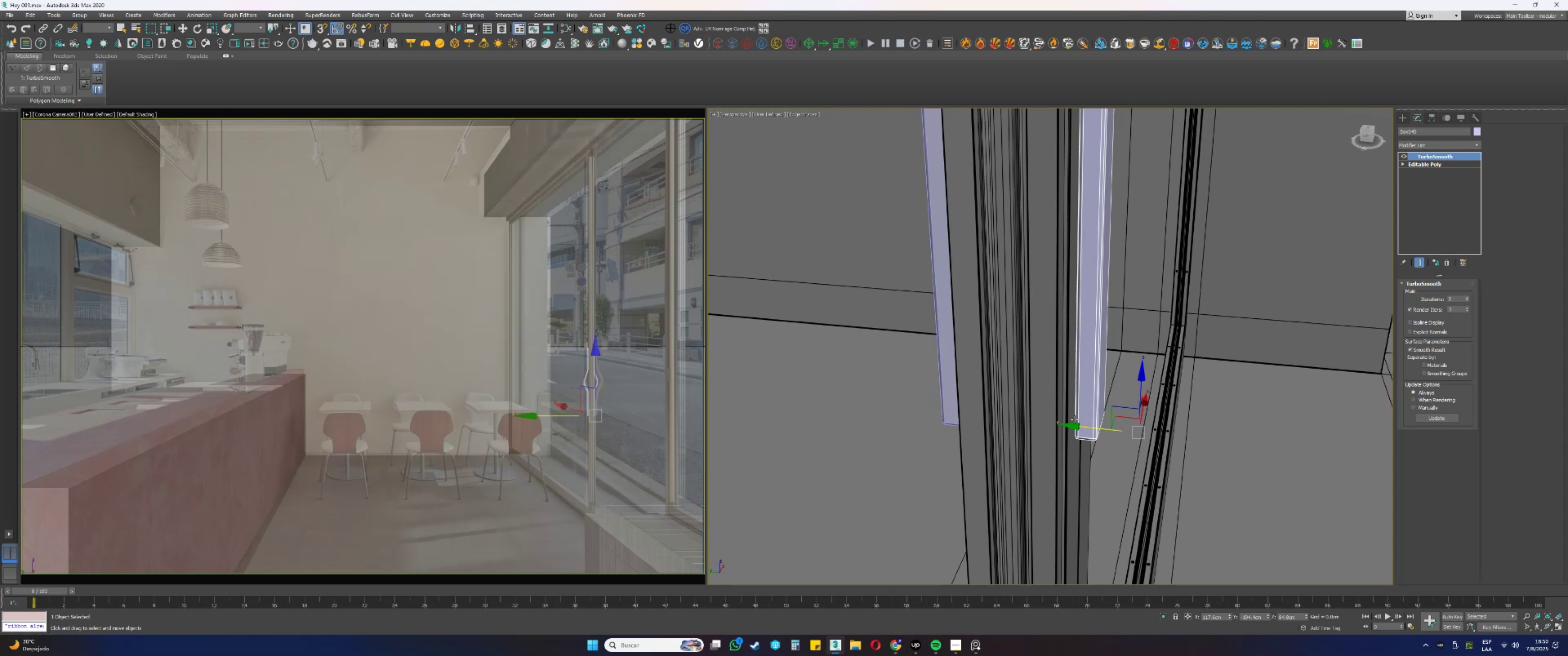 
wait(16.53)
 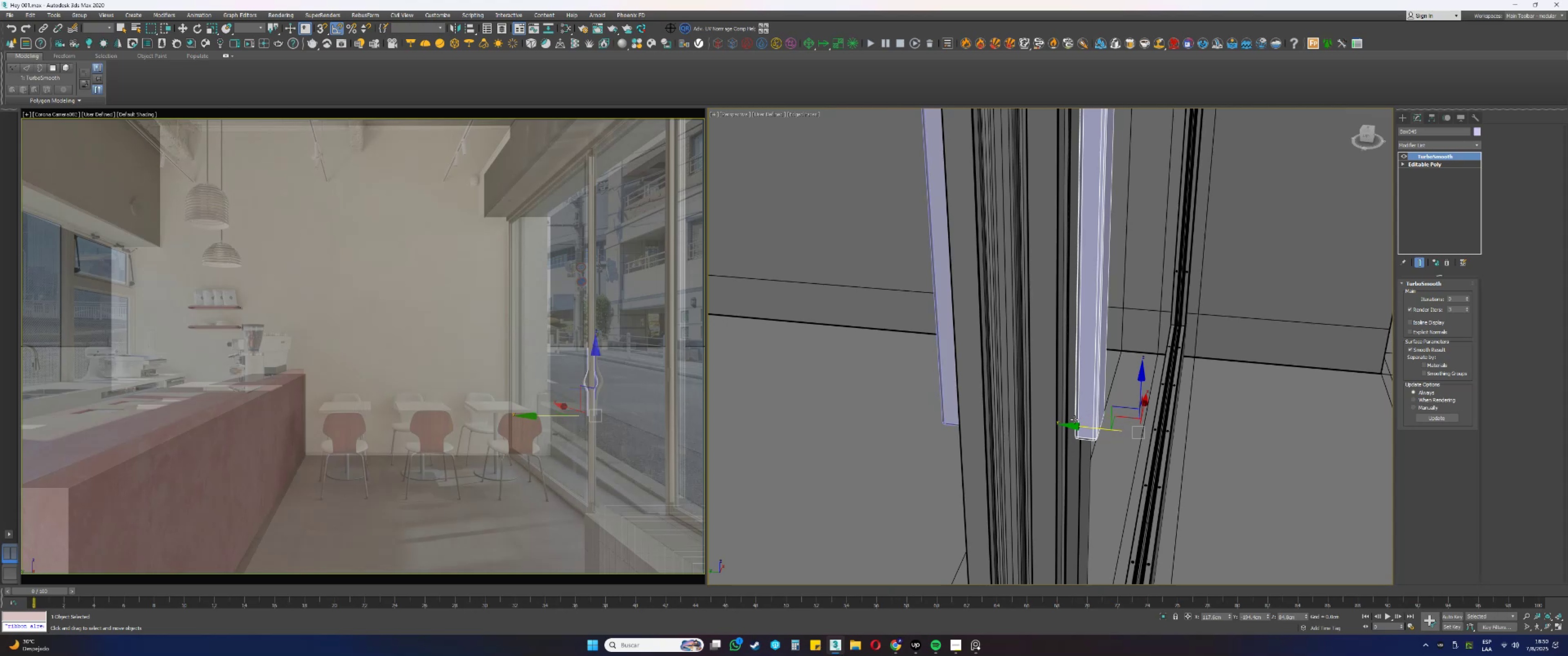 
hold_key(key=AltLeft, duration=1.0)
 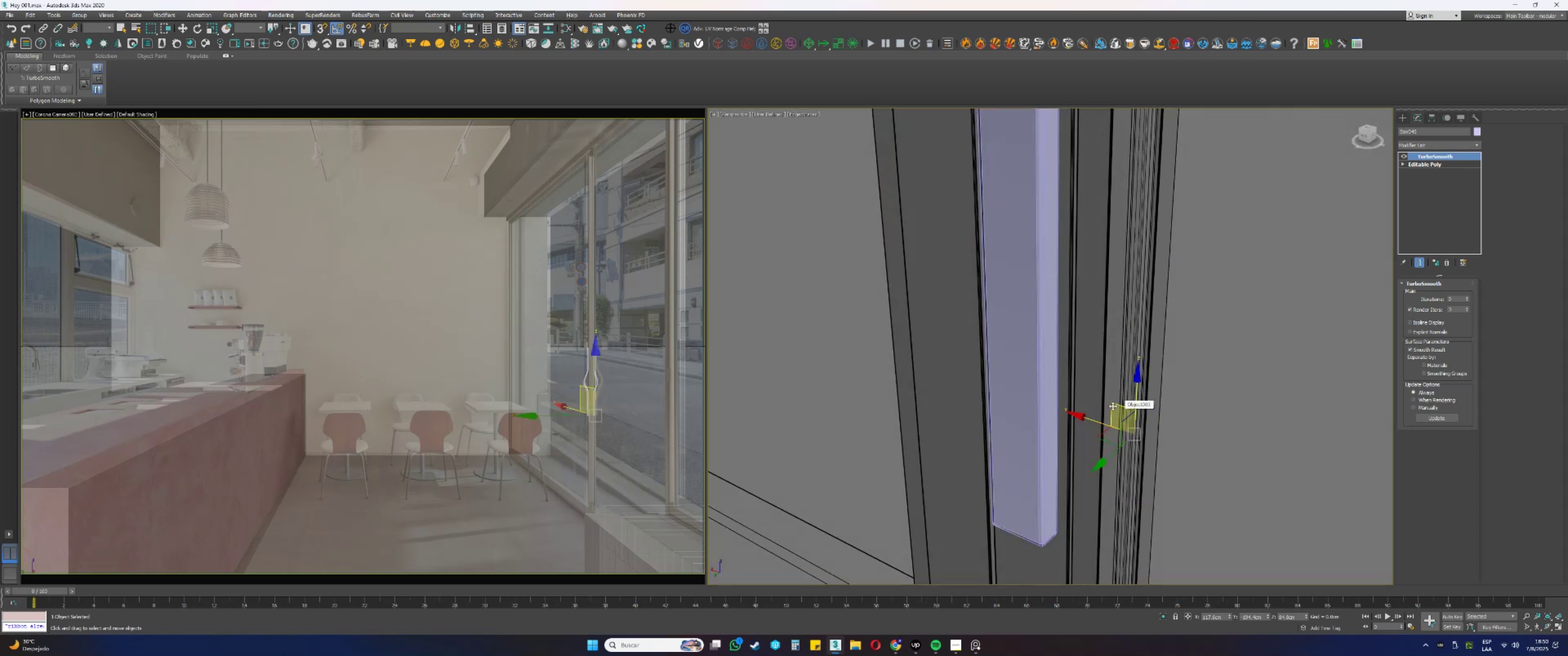 
scroll: coordinate [1074, 377], scroll_direction: down, amount: 6.0
 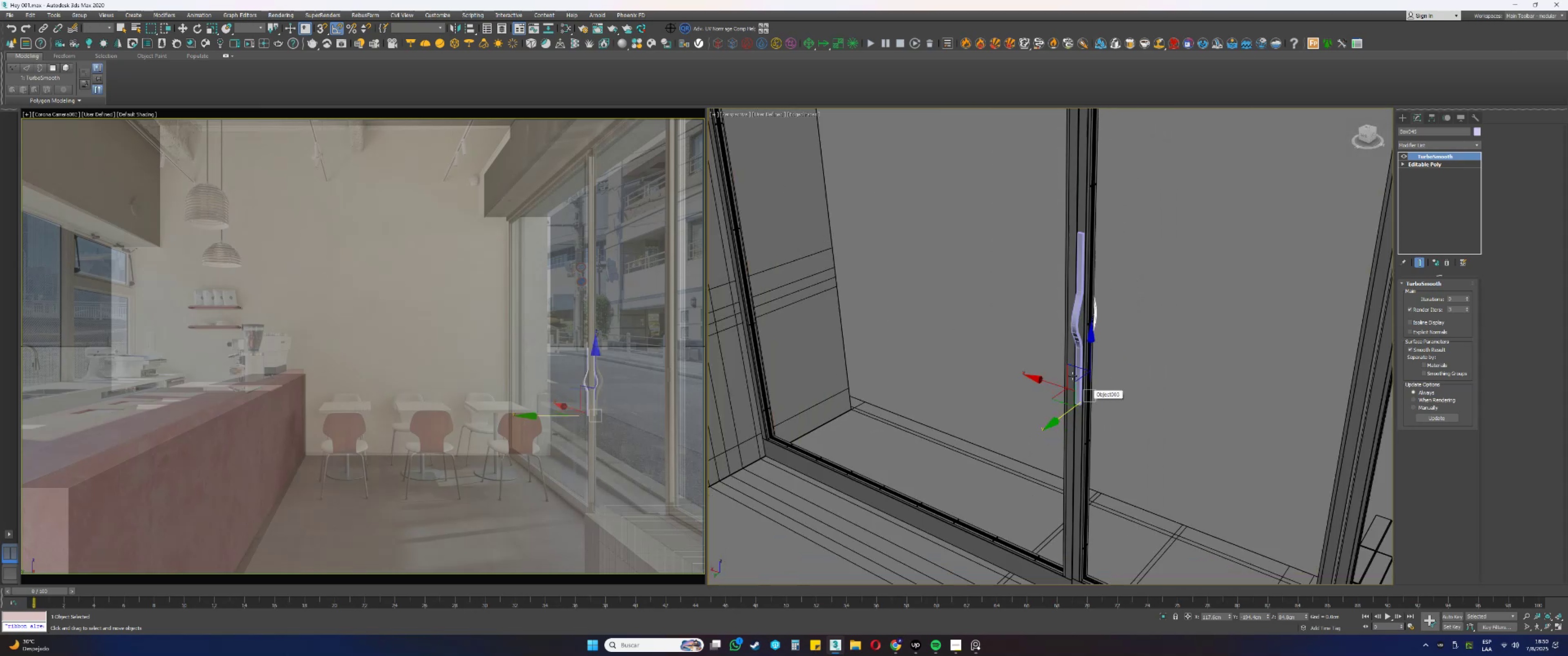 
hold_key(key=AltLeft, duration=0.96)
 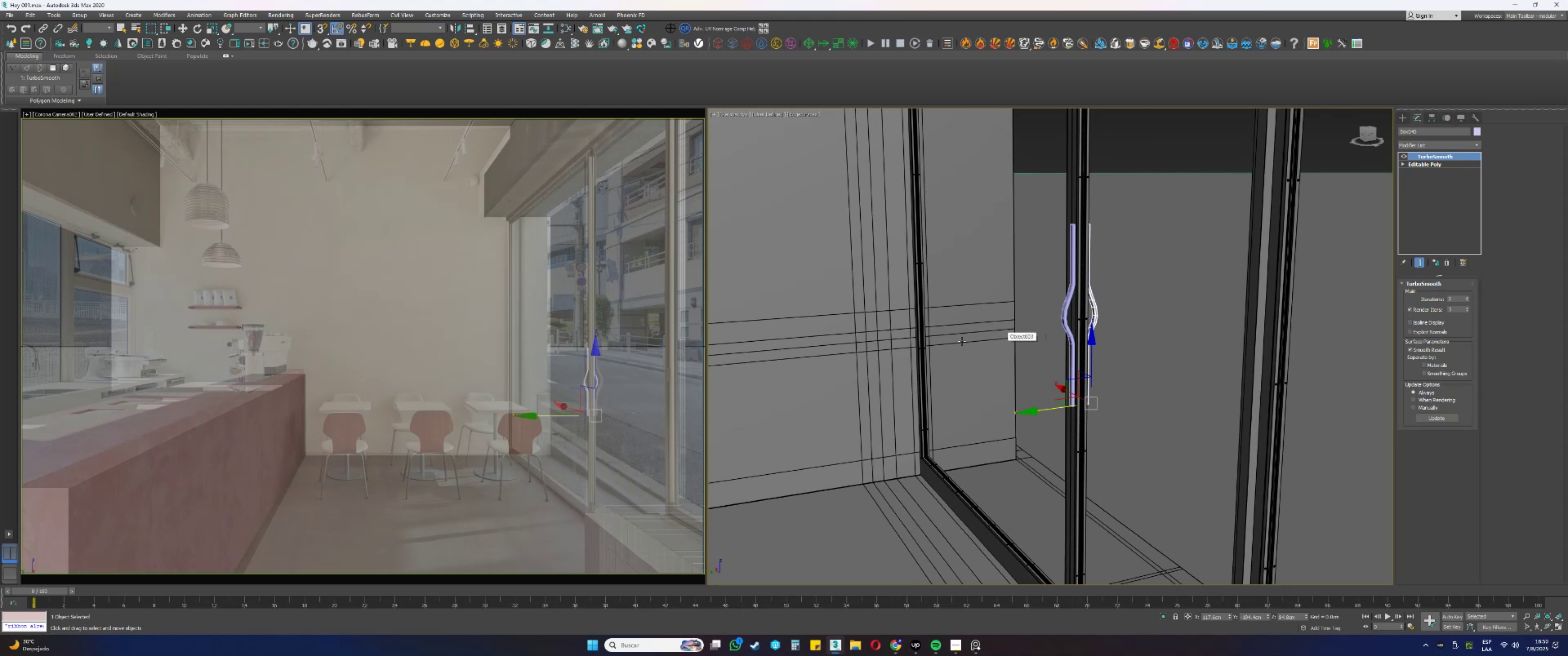 
wait(6.61)
 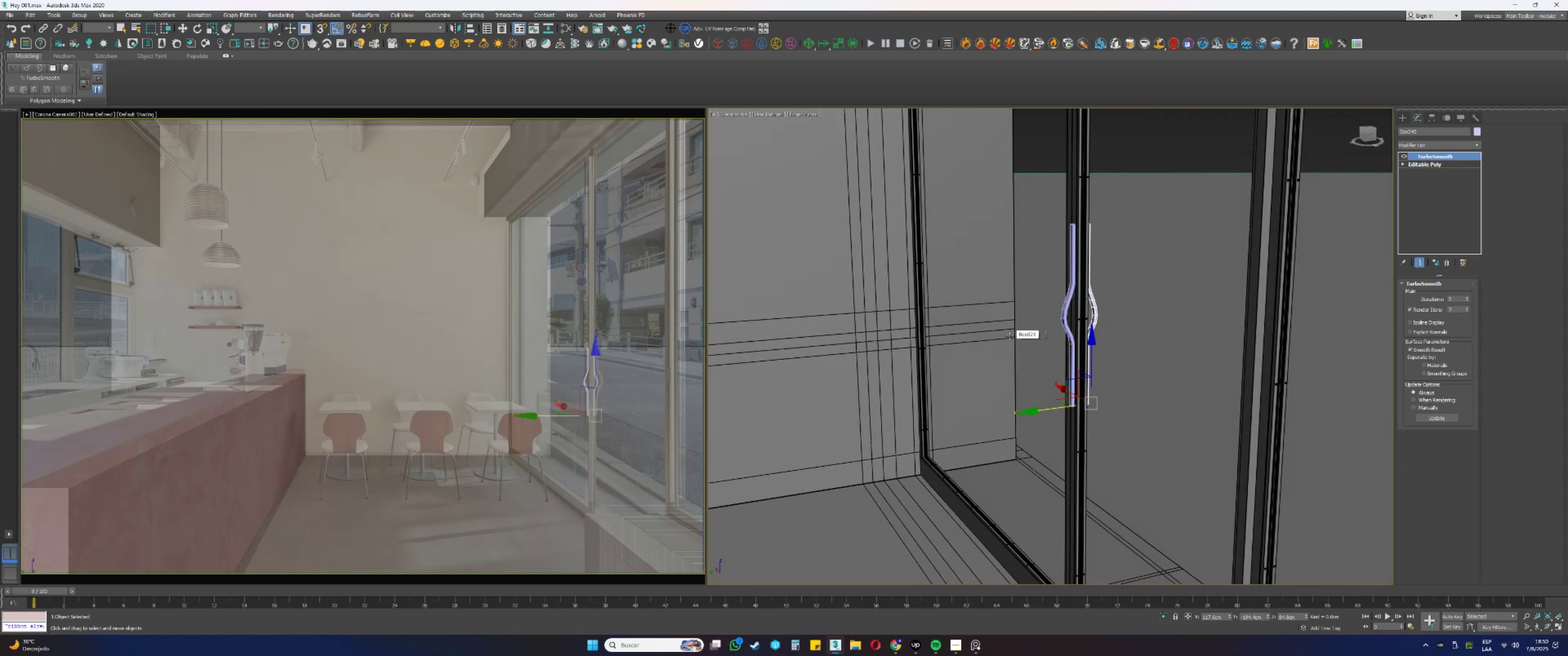 
left_click([674, 130])
 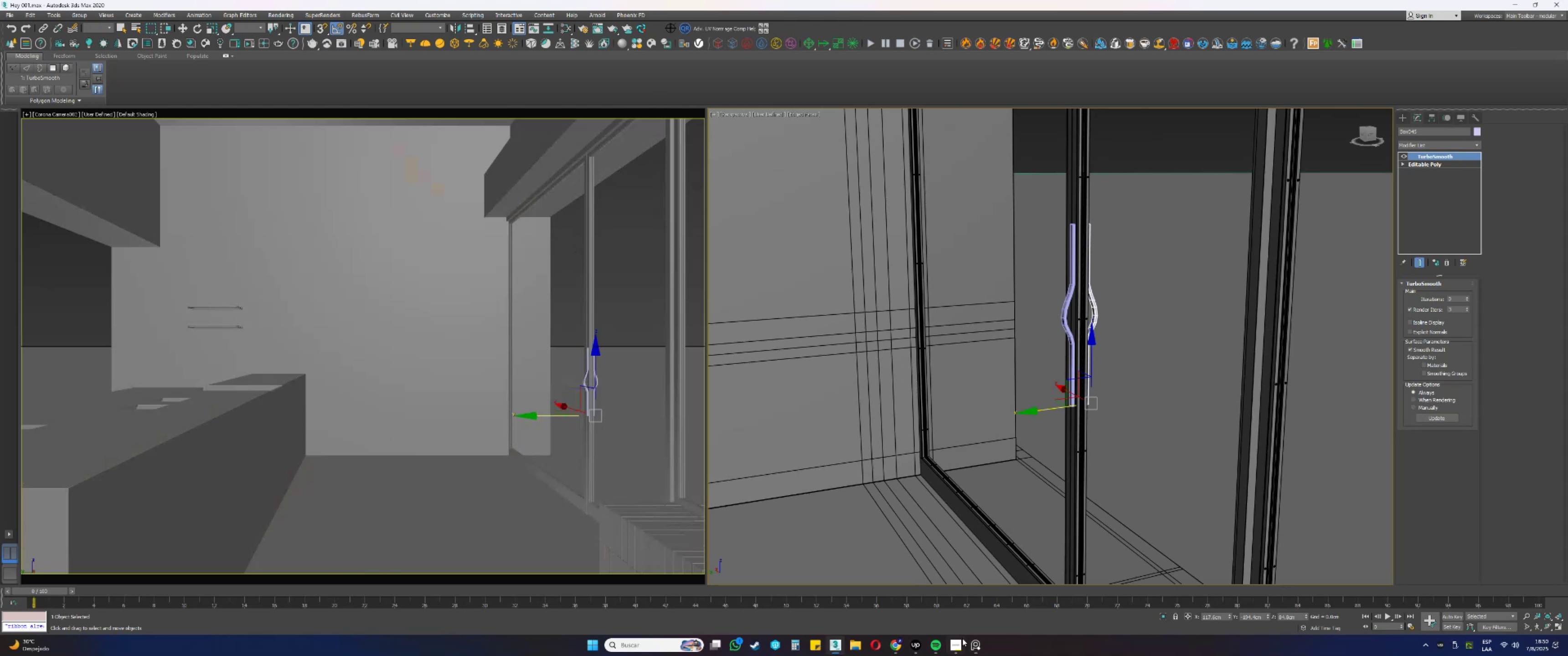 
right_click([473, 380])
 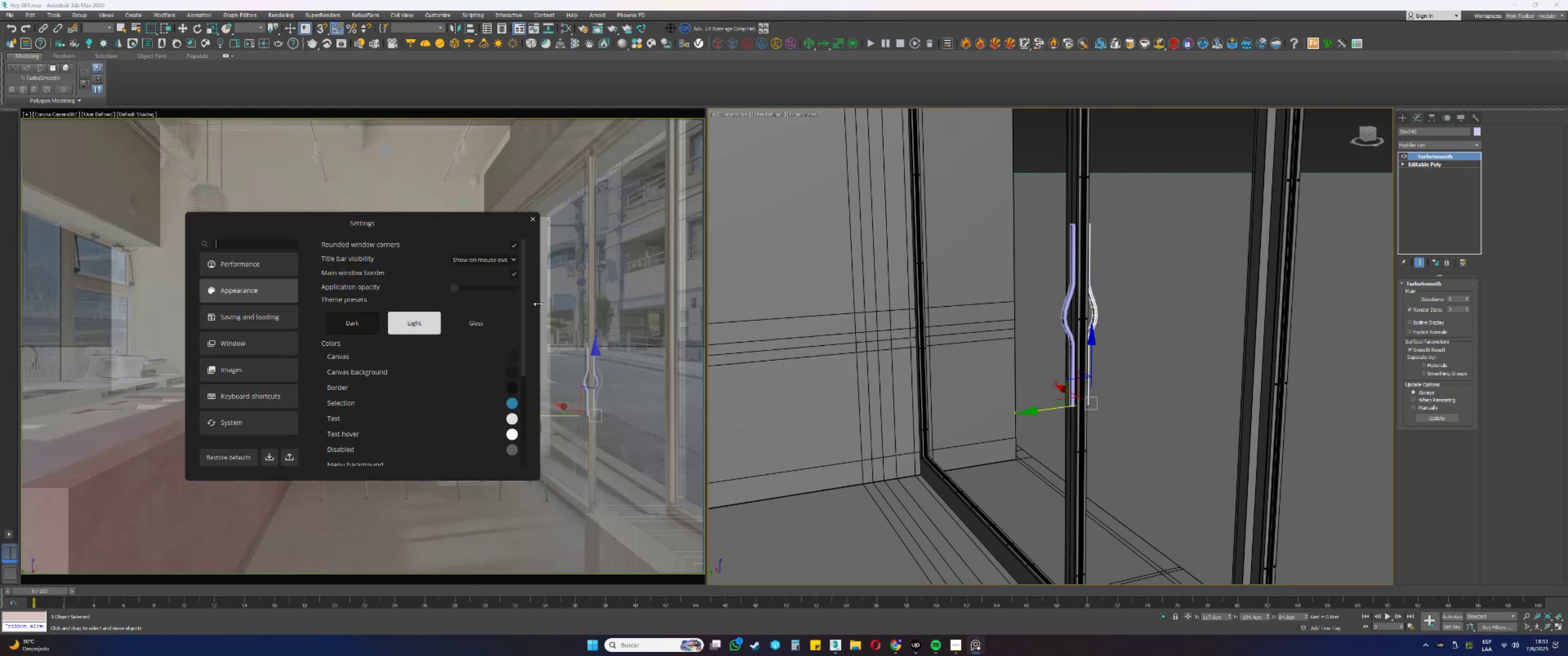 
left_click_drag(start_coordinate=[454, 287], to_coordinate=[565, 283])
 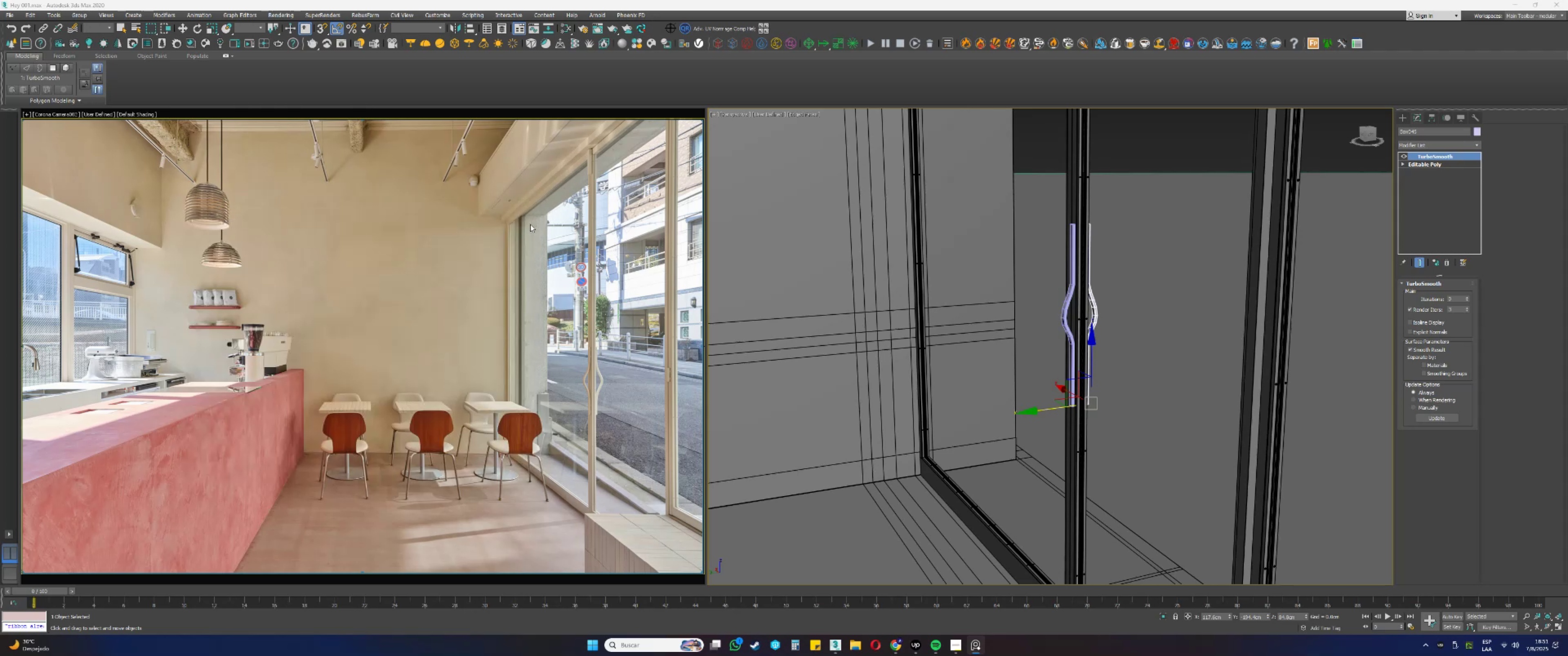 
wait(8.78)
 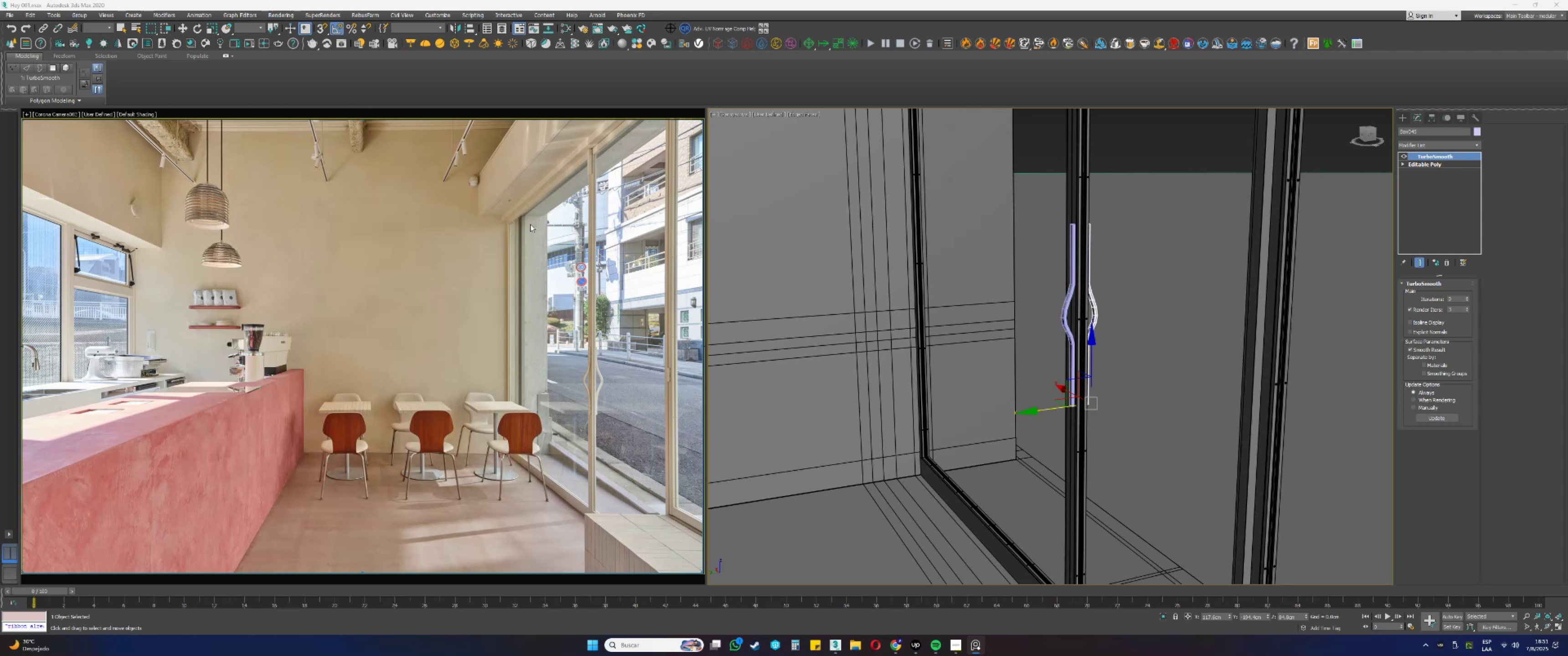 
left_click([671, 129])
 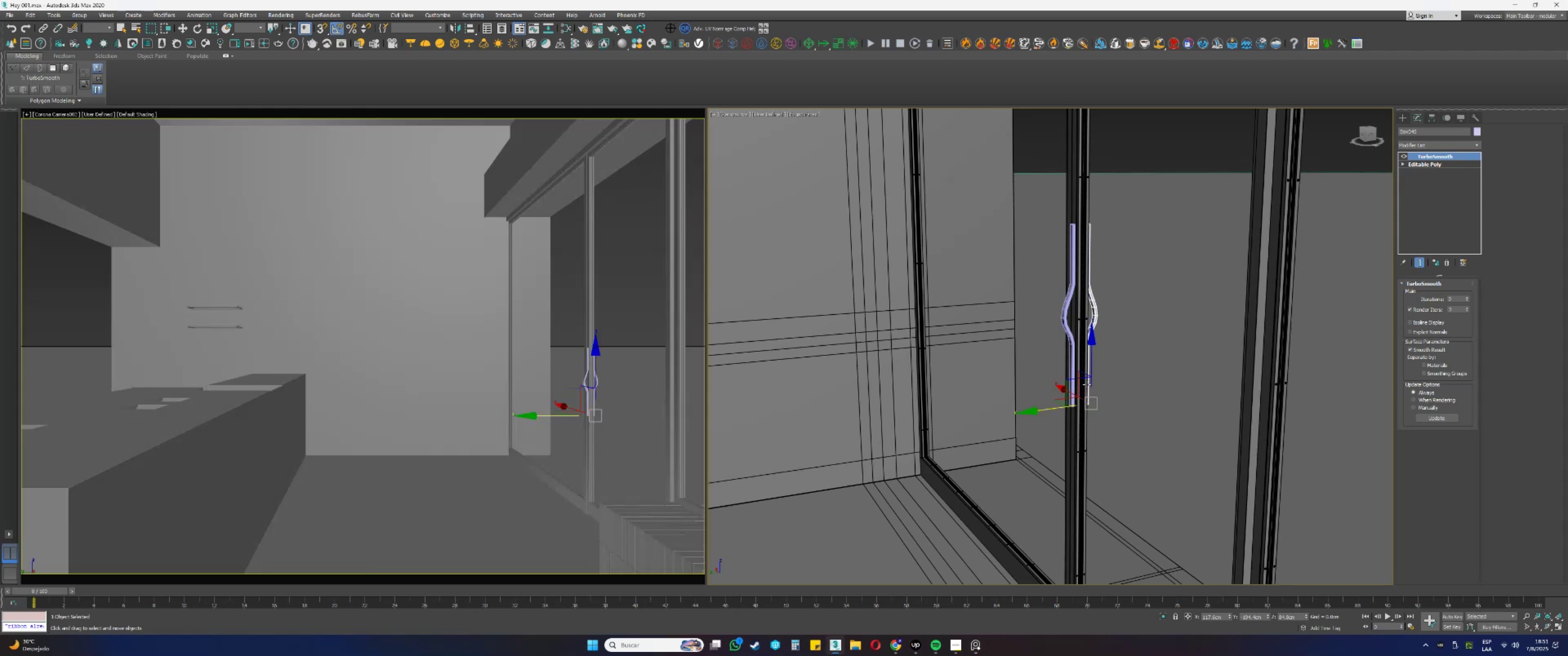 
scroll: coordinate [1085, 382], scroll_direction: up, amount: 7.0
 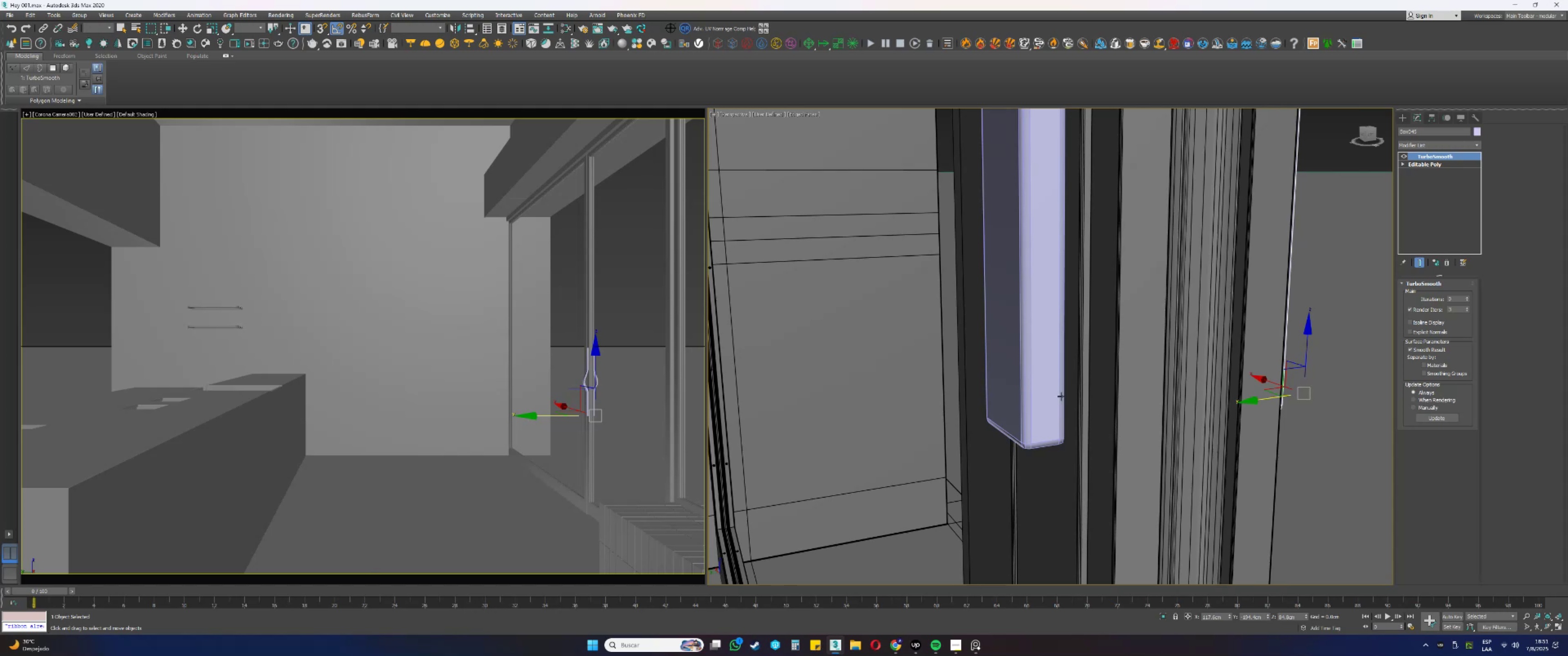 
hold_key(key=AltLeft, duration=1.27)
 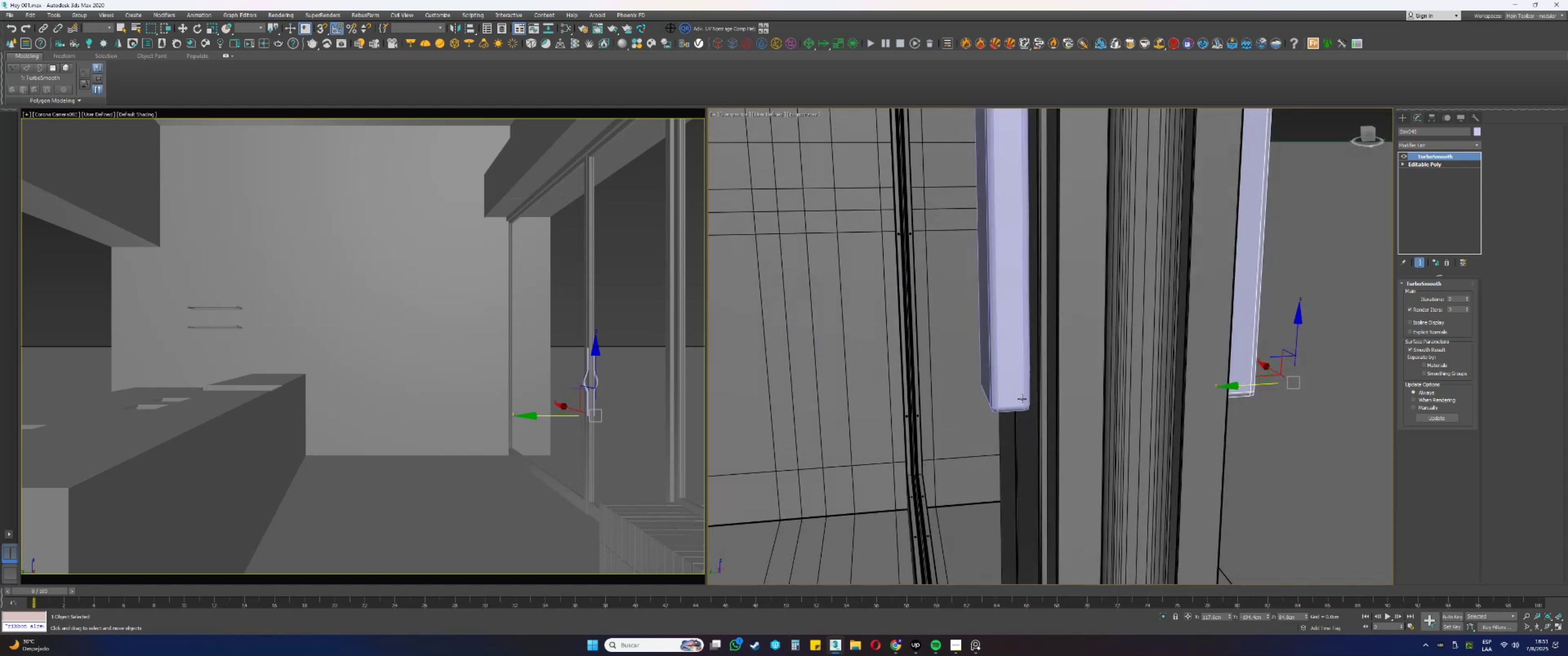 
left_click([1017, 392])
 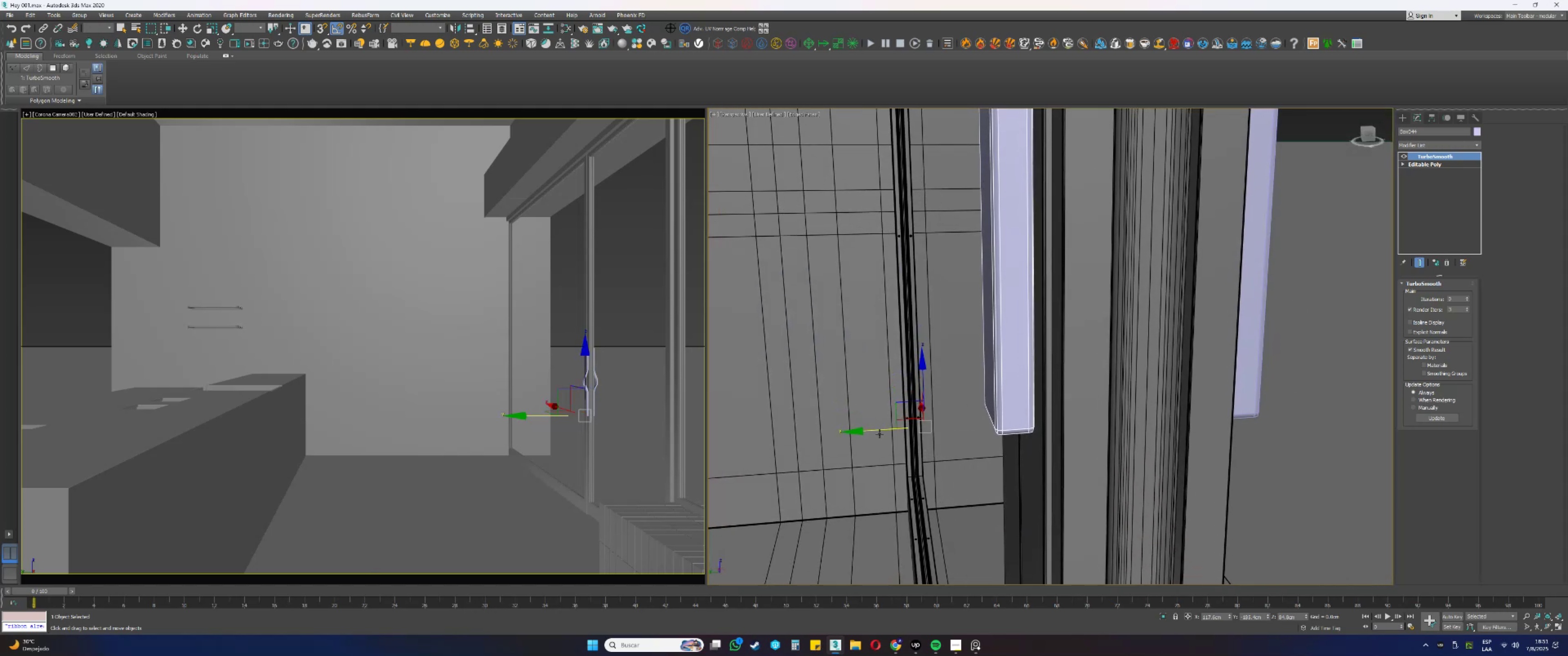 
left_click_drag(start_coordinate=[883, 431], to_coordinate=[874, 429])
 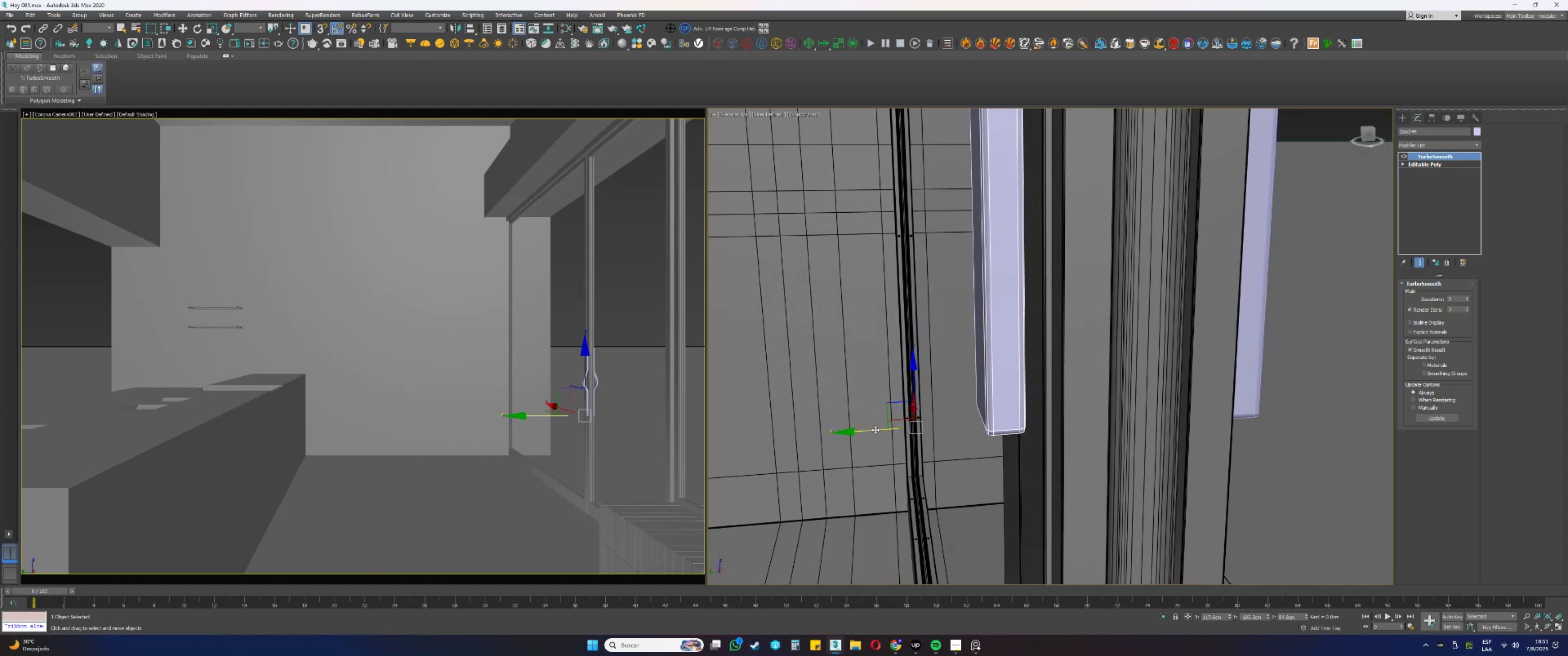 
hold_key(key=AltLeft, duration=0.87)
 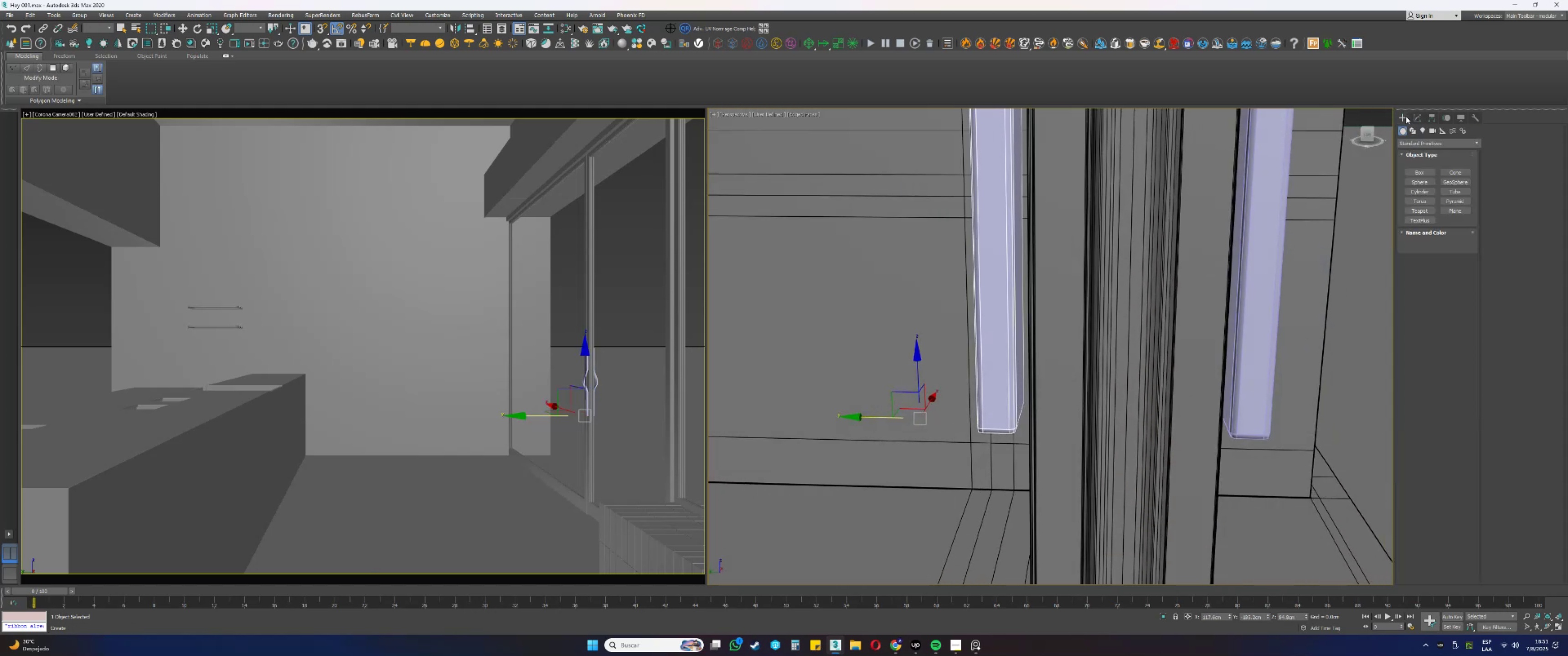 
left_click([1413, 173])
 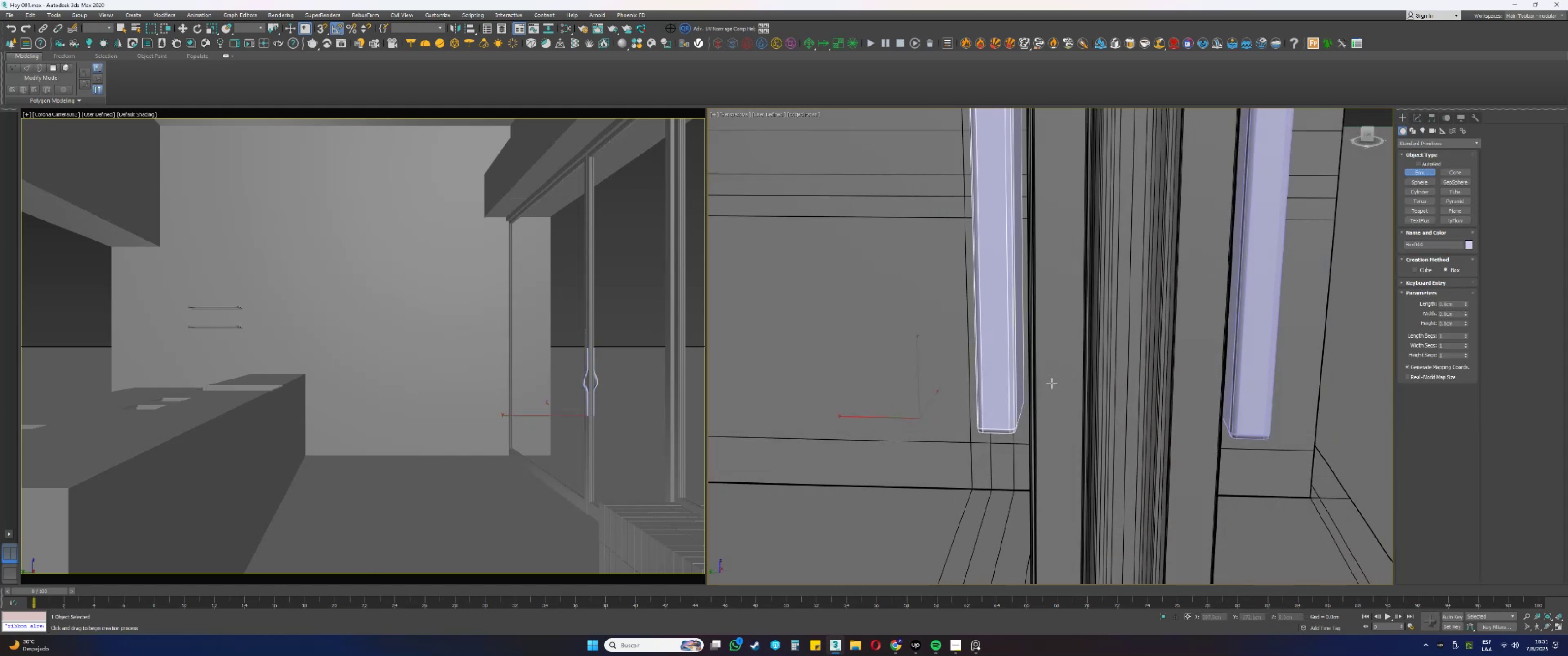 
hold_key(key=AltLeft, duration=0.7)
 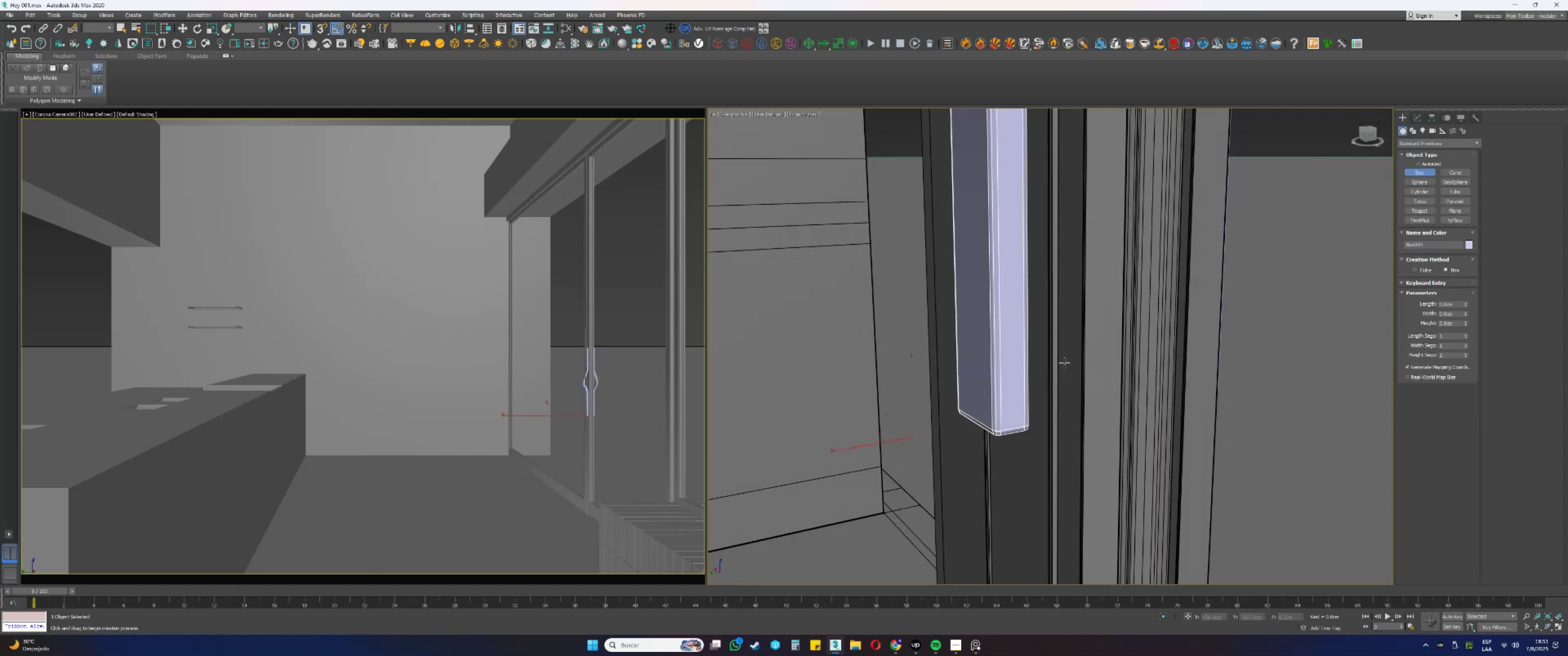 
key(S)
 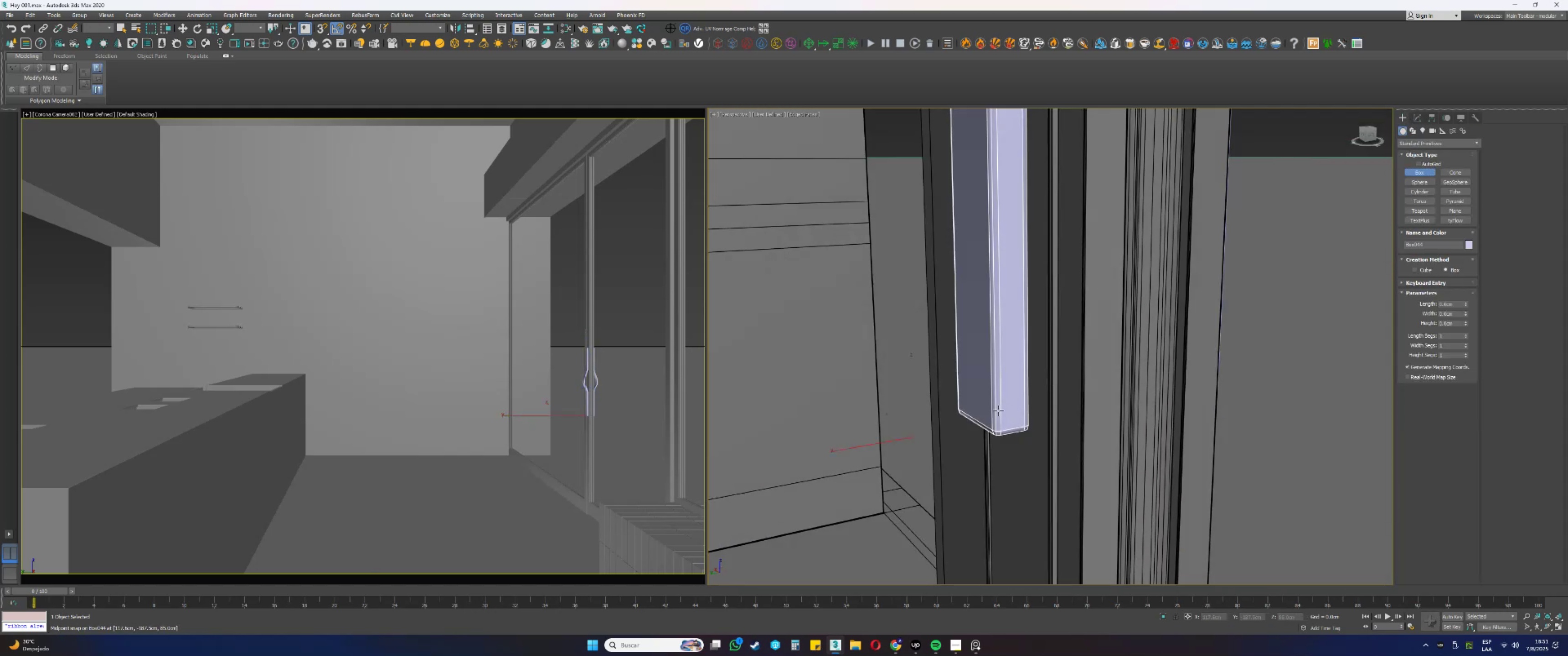 
key(F3)
 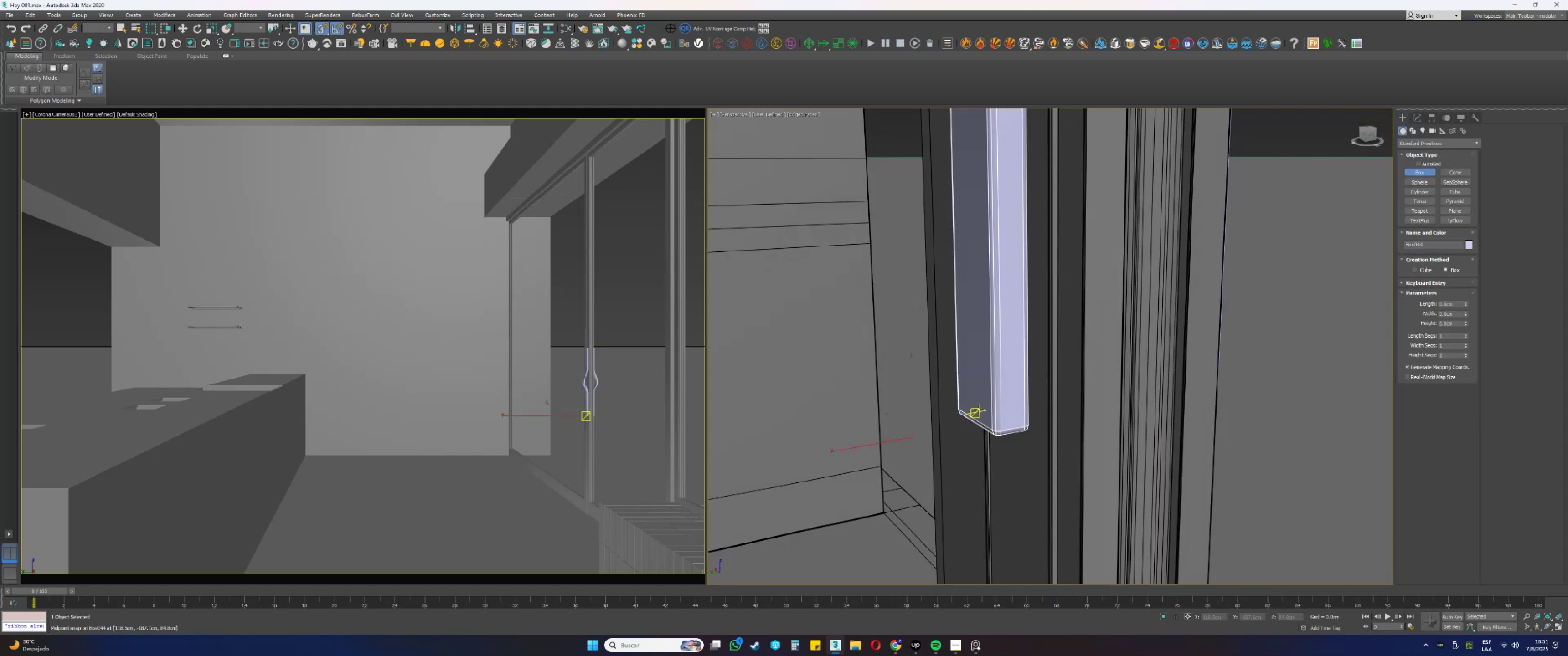 
scroll: coordinate [980, 409], scroll_direction: up, amount: 1.0
 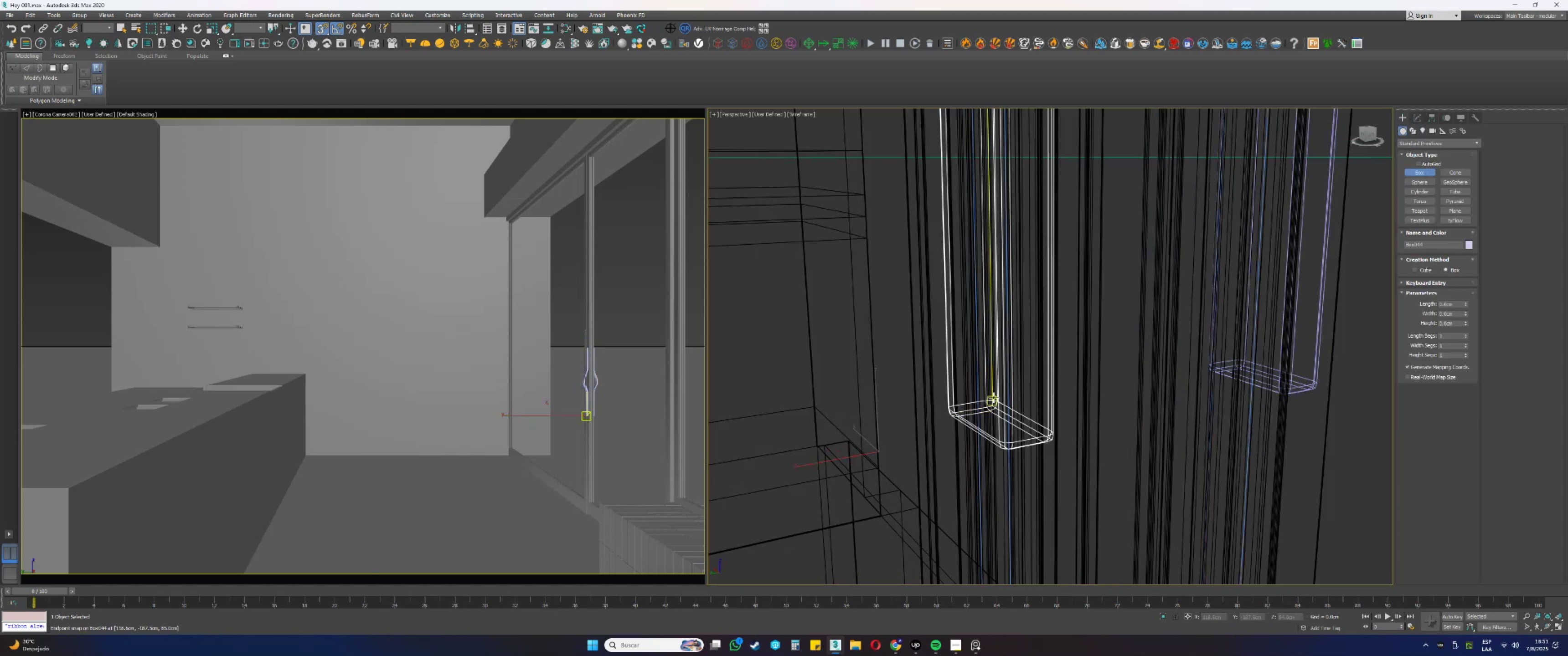 
left_click_drag(start_coordinate=[994, 398], to_coordinate=[1006, 451])
 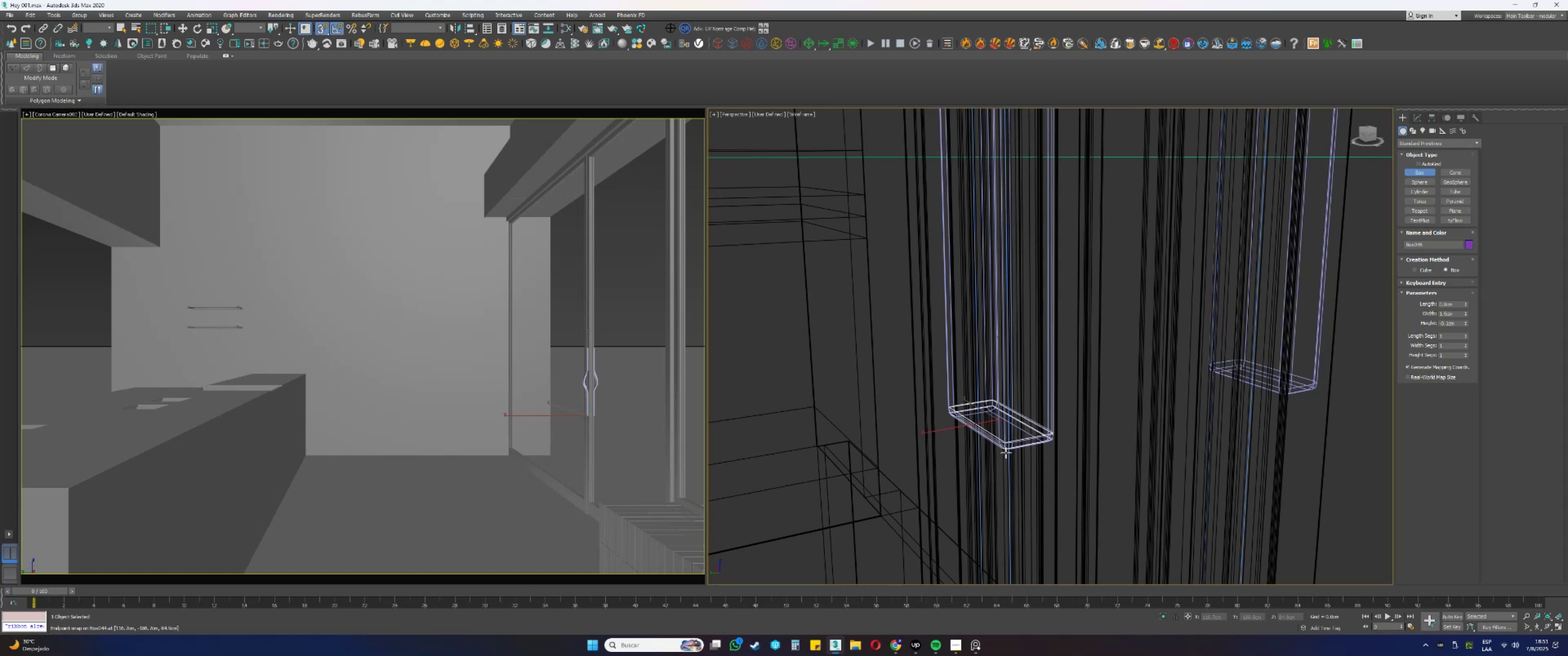 
left_click([1006, 453])
 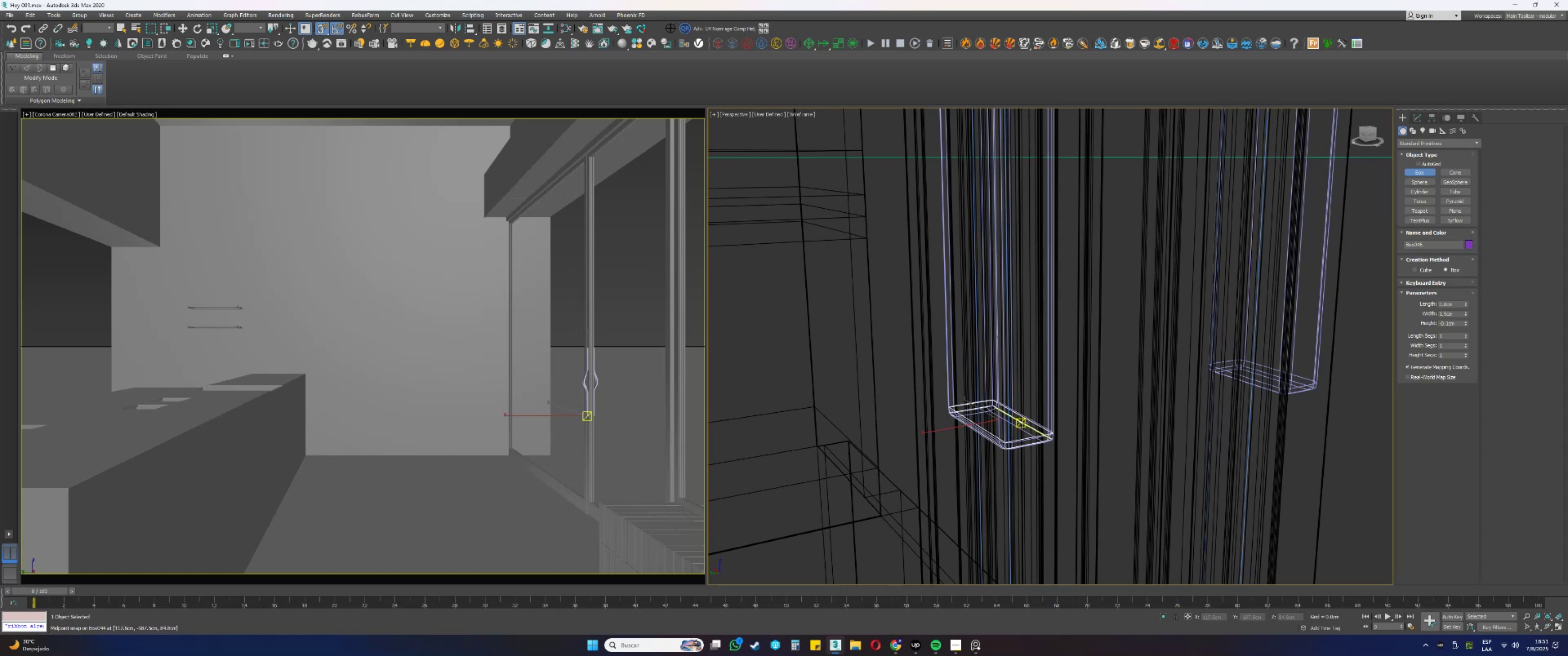 
right_click([1027, 413])
 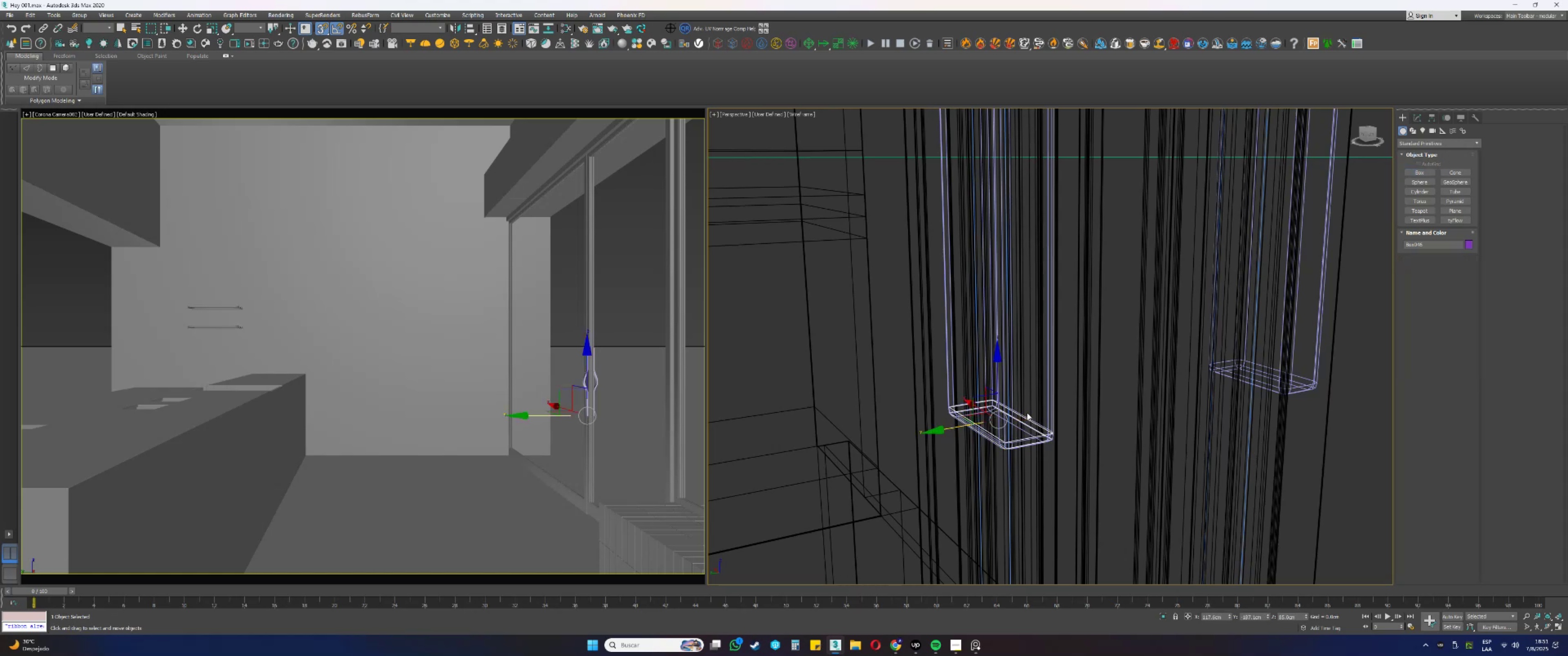 
type(ws[F3][F3])
 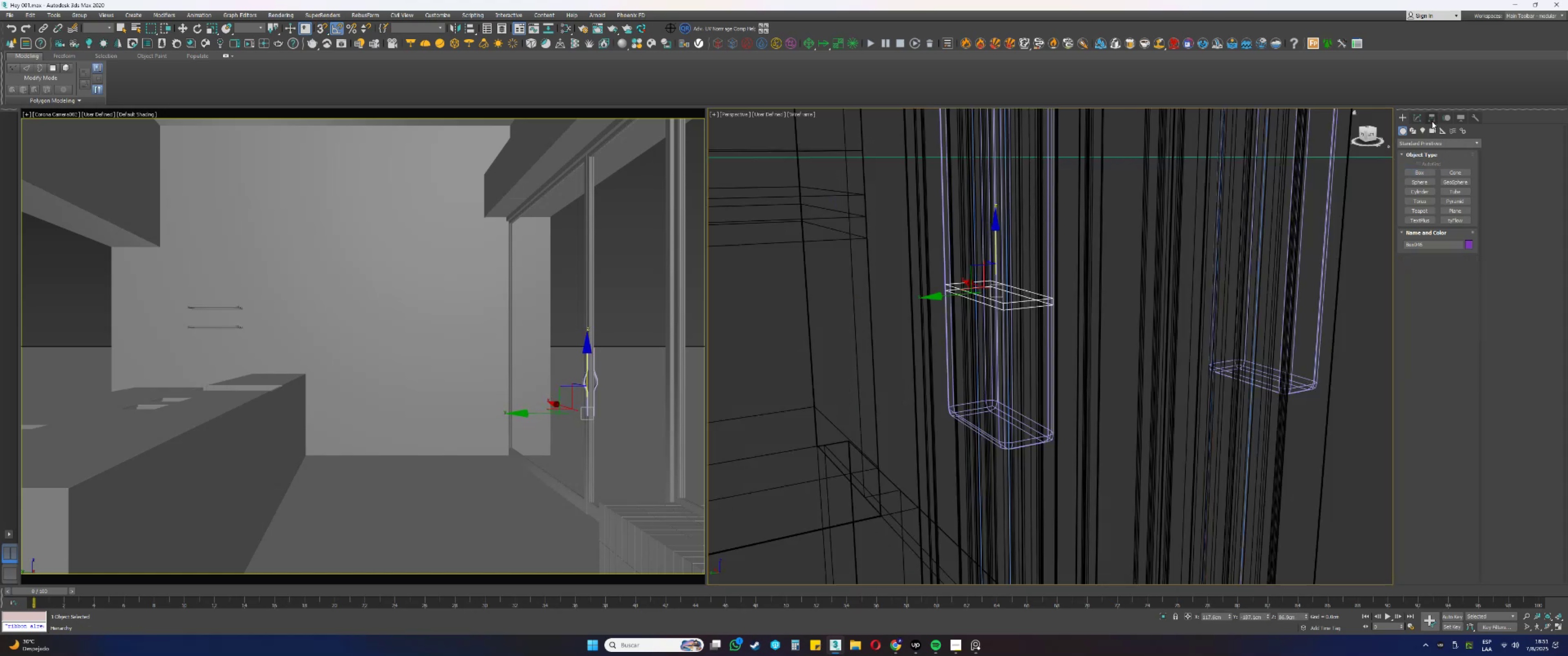 
left_click_drag(start_coordinate=[995, 372], to_coordinate=[997, 243])
 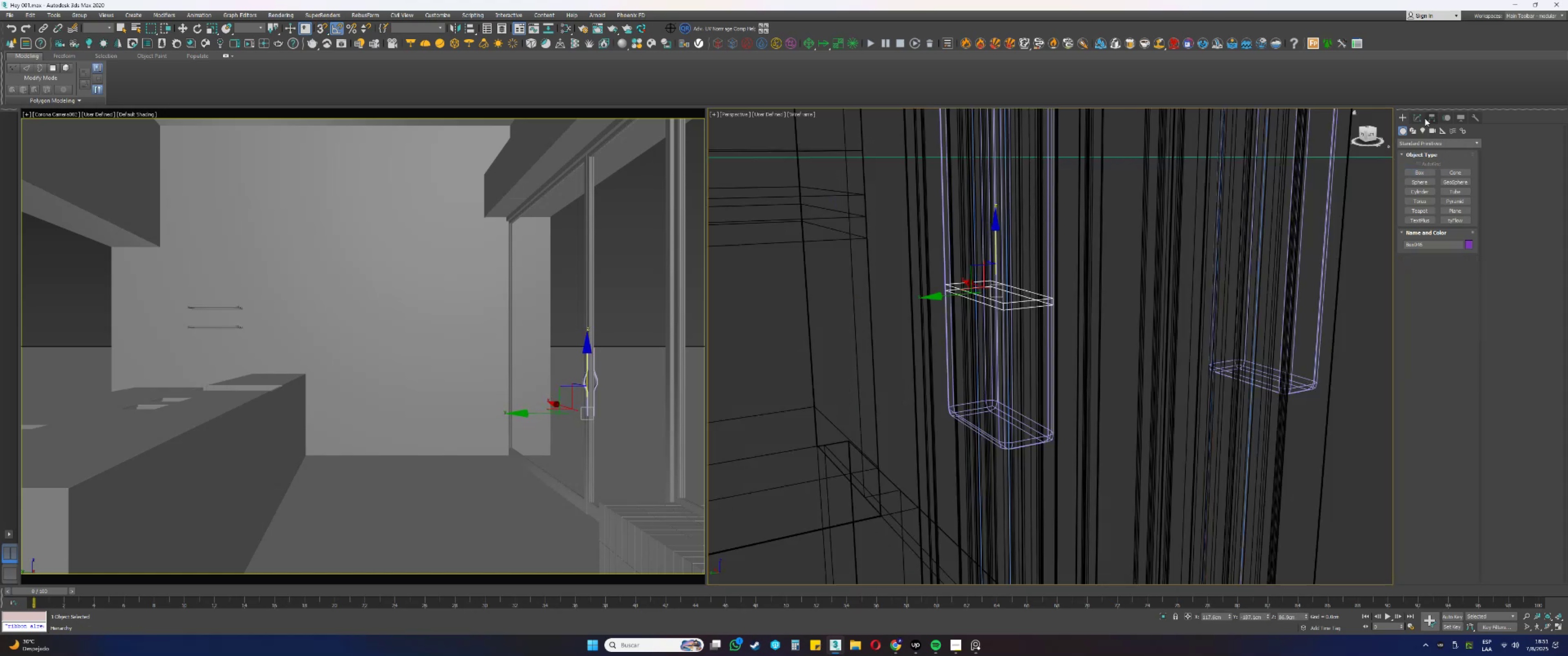 
hold_key(key=AltLeft, duration=0.32)
 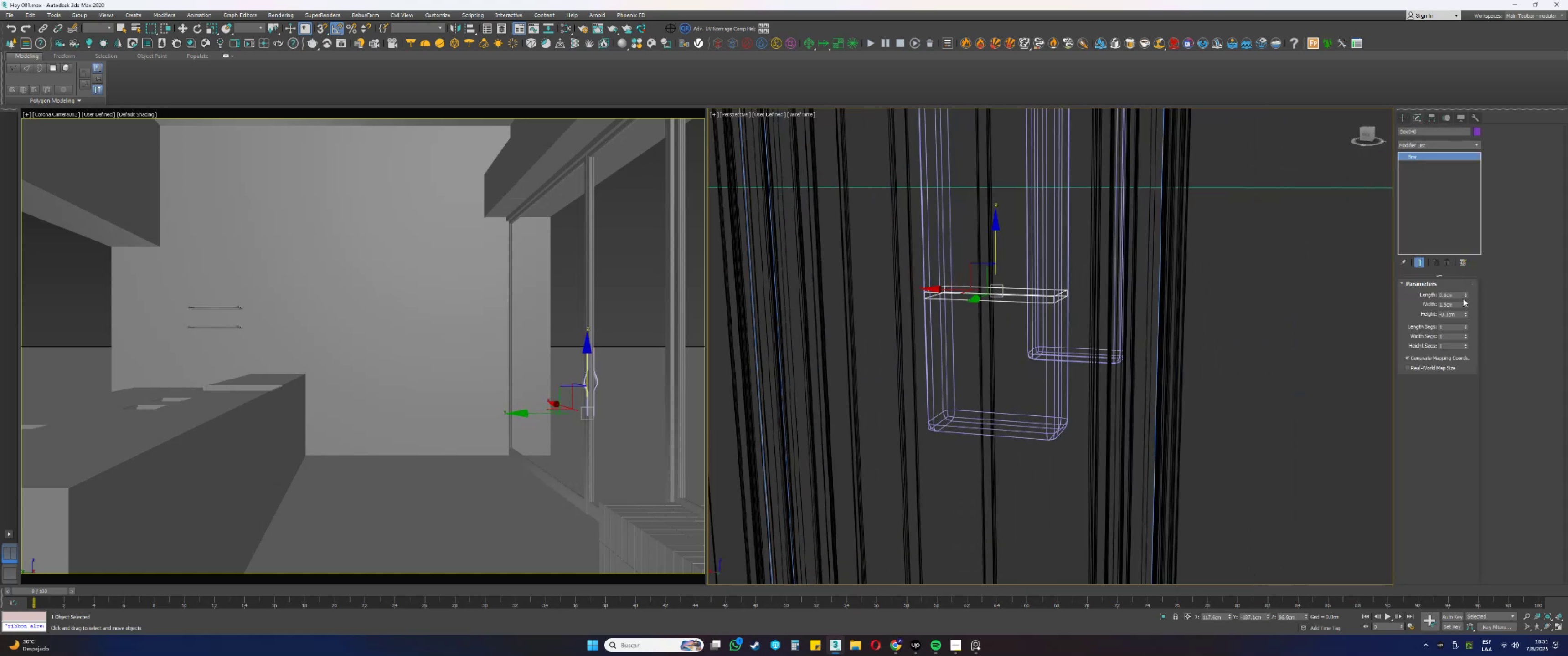 
left_click_drag(start_coordinate=[1465, 296], to_coordinate=[1463, 300])
 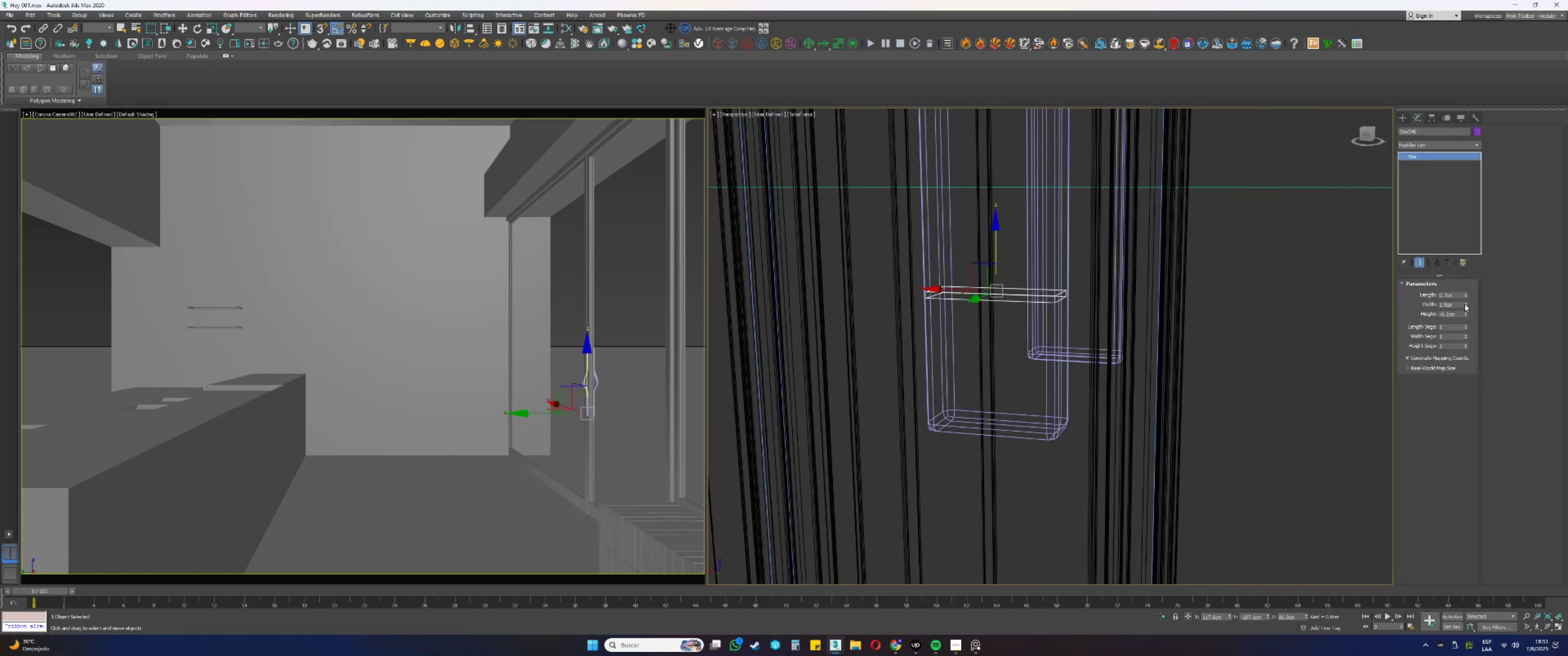 
left_click_drag(start_coordinate=[1465, 304], to_coordinate=[1462, 314])
 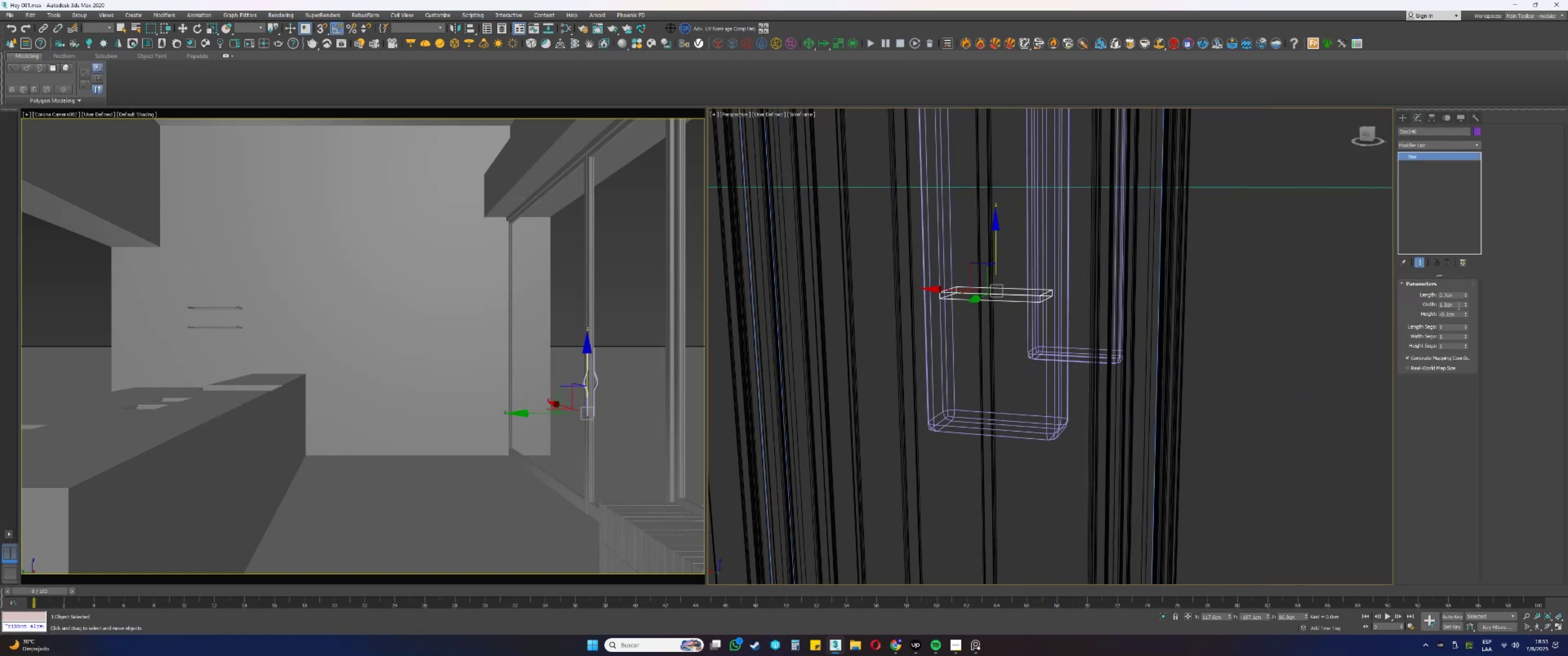 
double_click([1458, 306])
 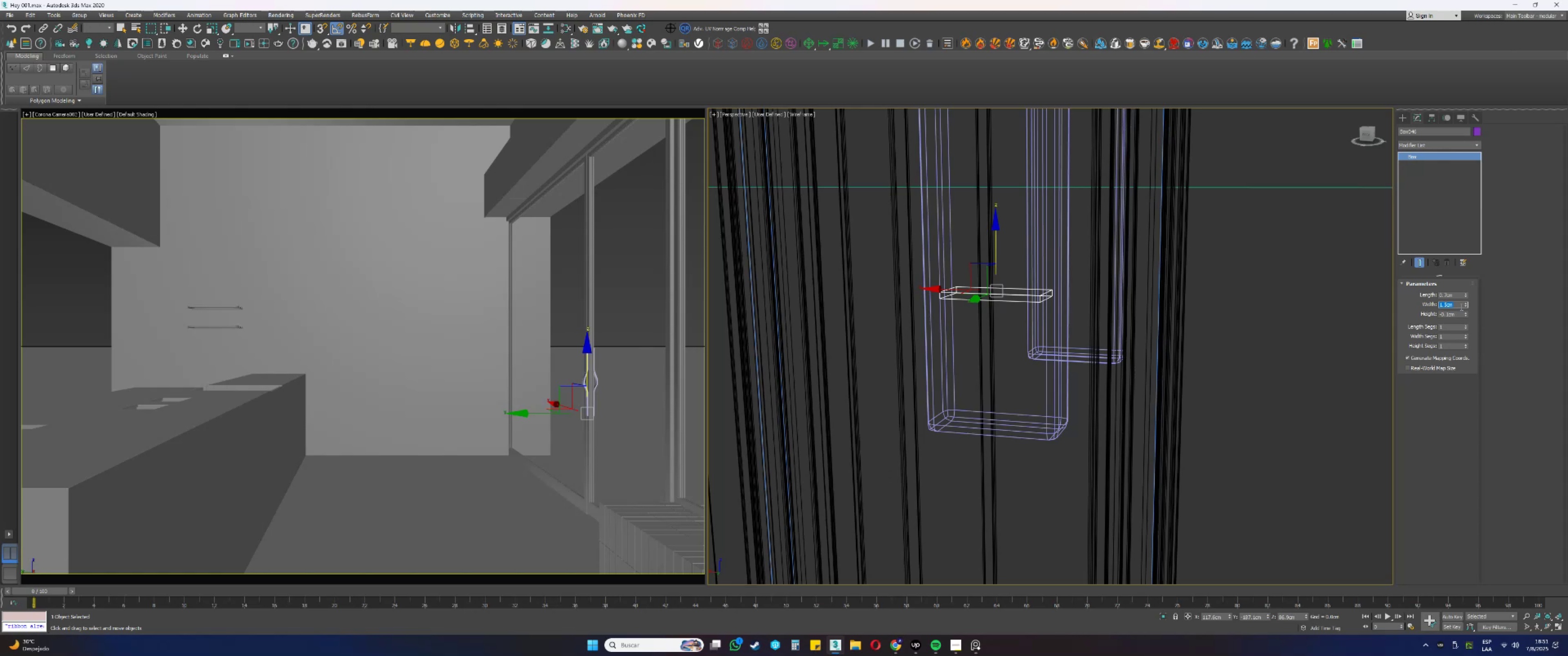 
key(Numpad1)
 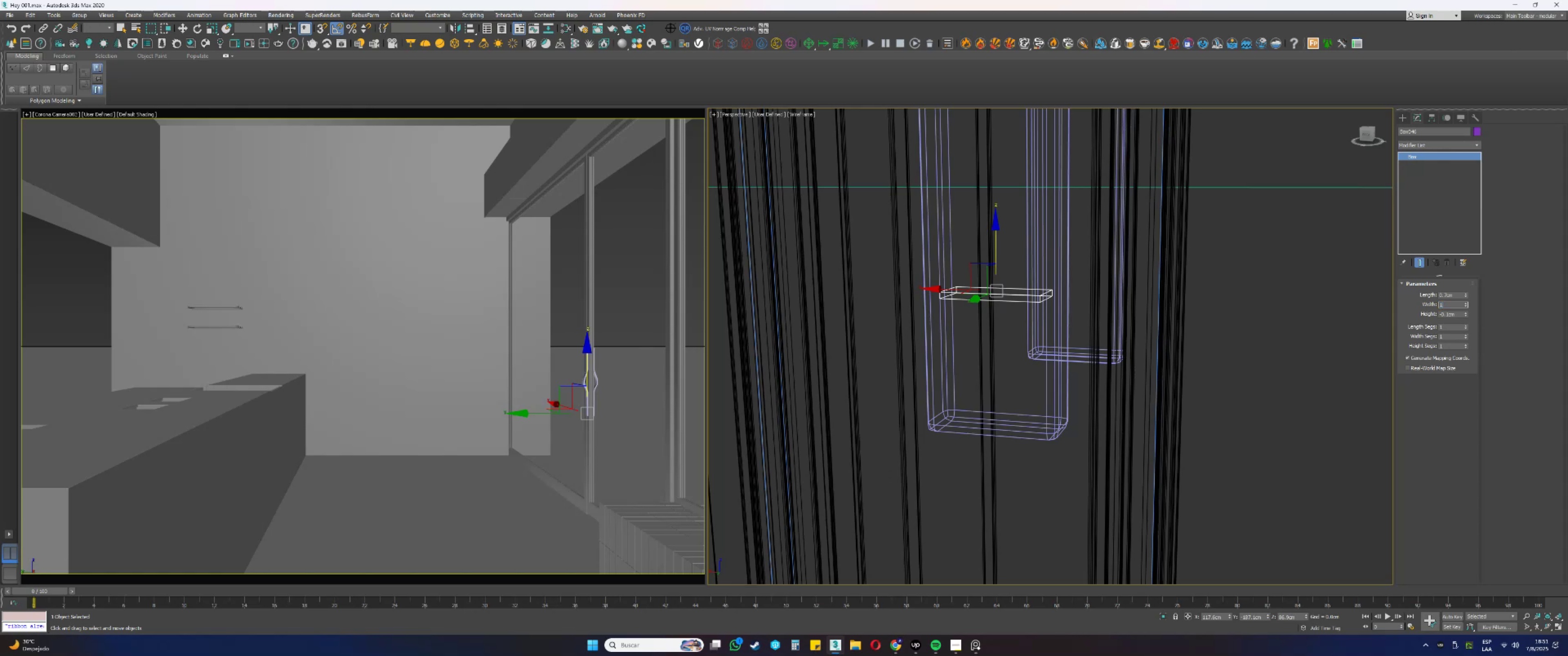 
key(NumpadDecimal)
 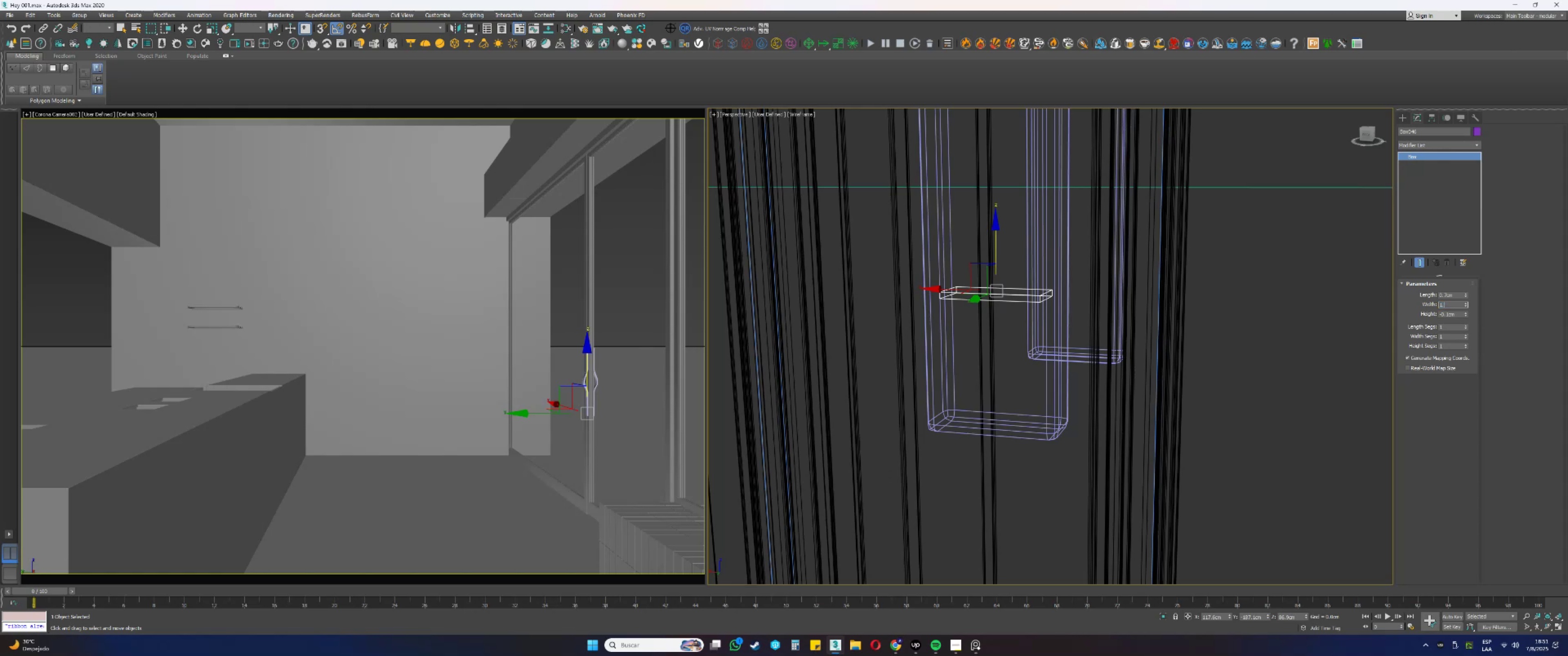 
key(Numpad8)
 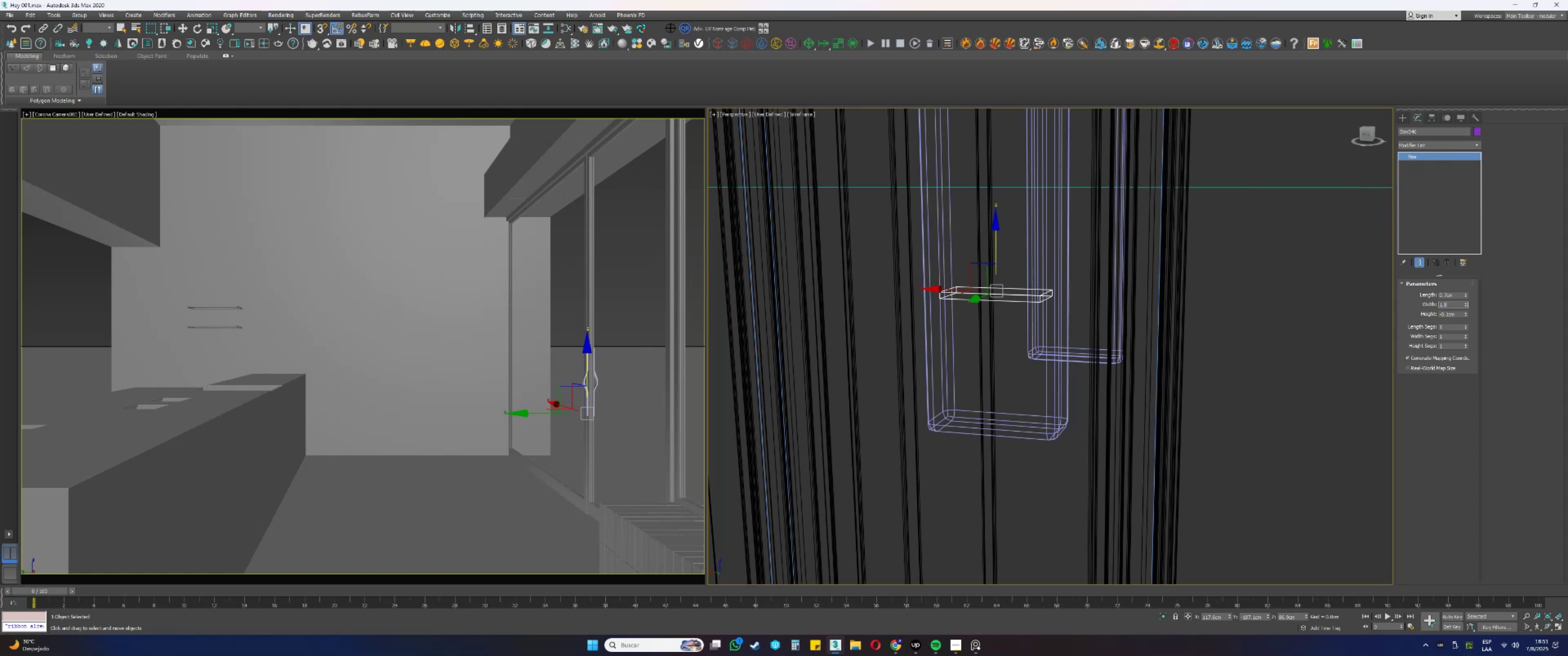 
key(Numpad5)
 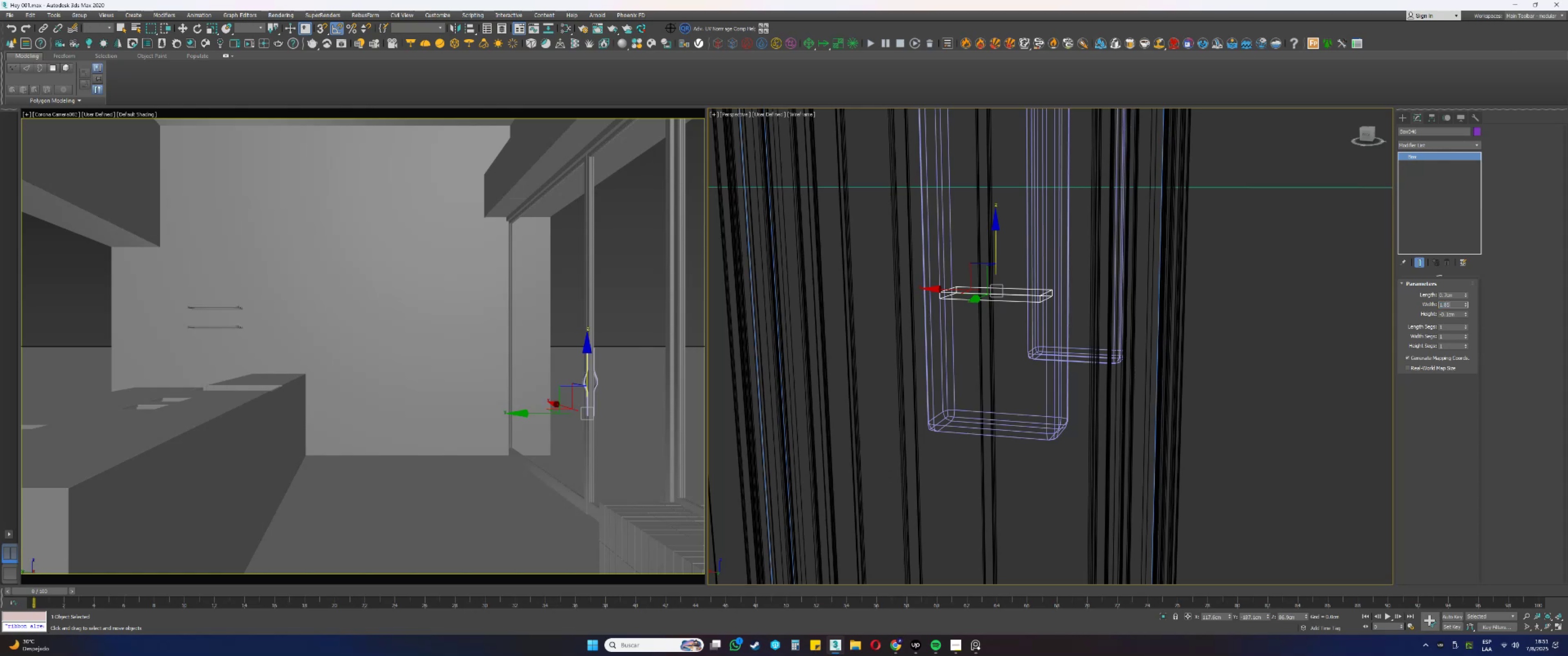 
key(NumpadEnter)
 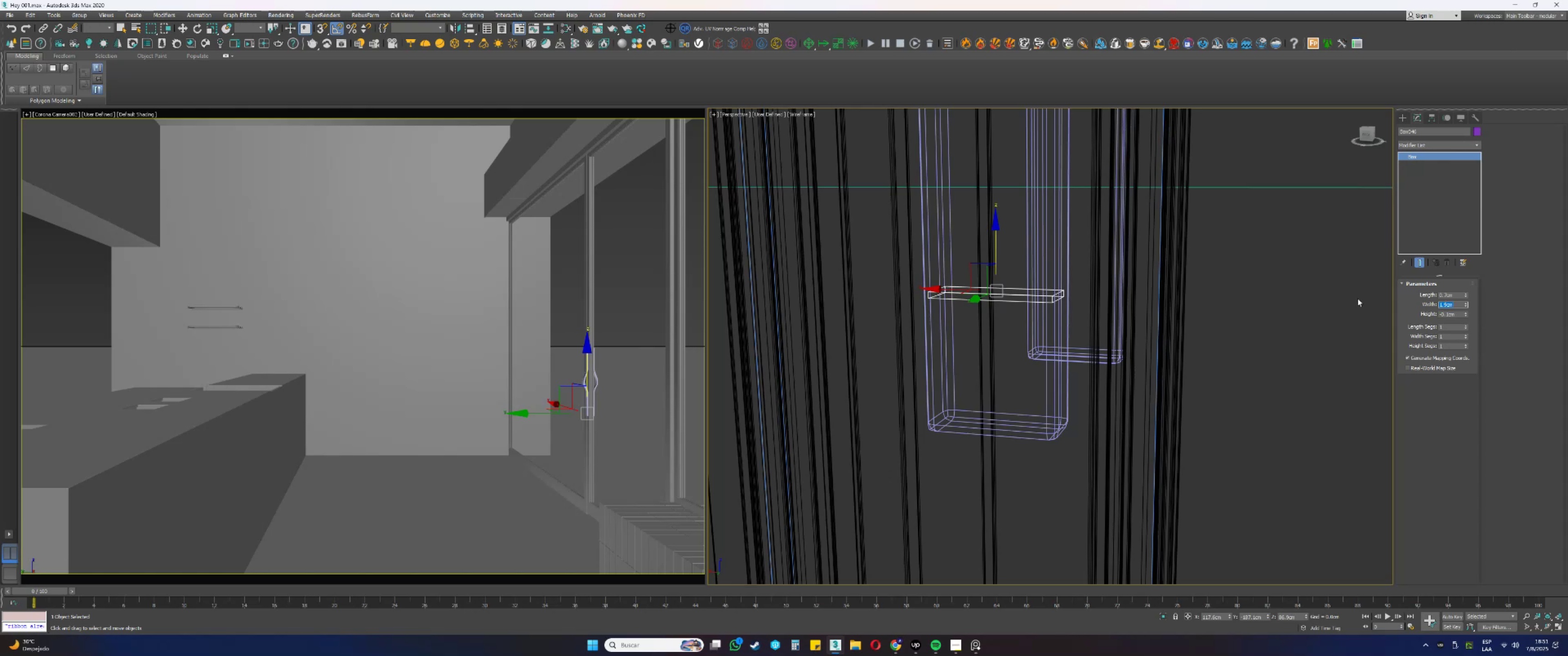 
key(Numpad1)
 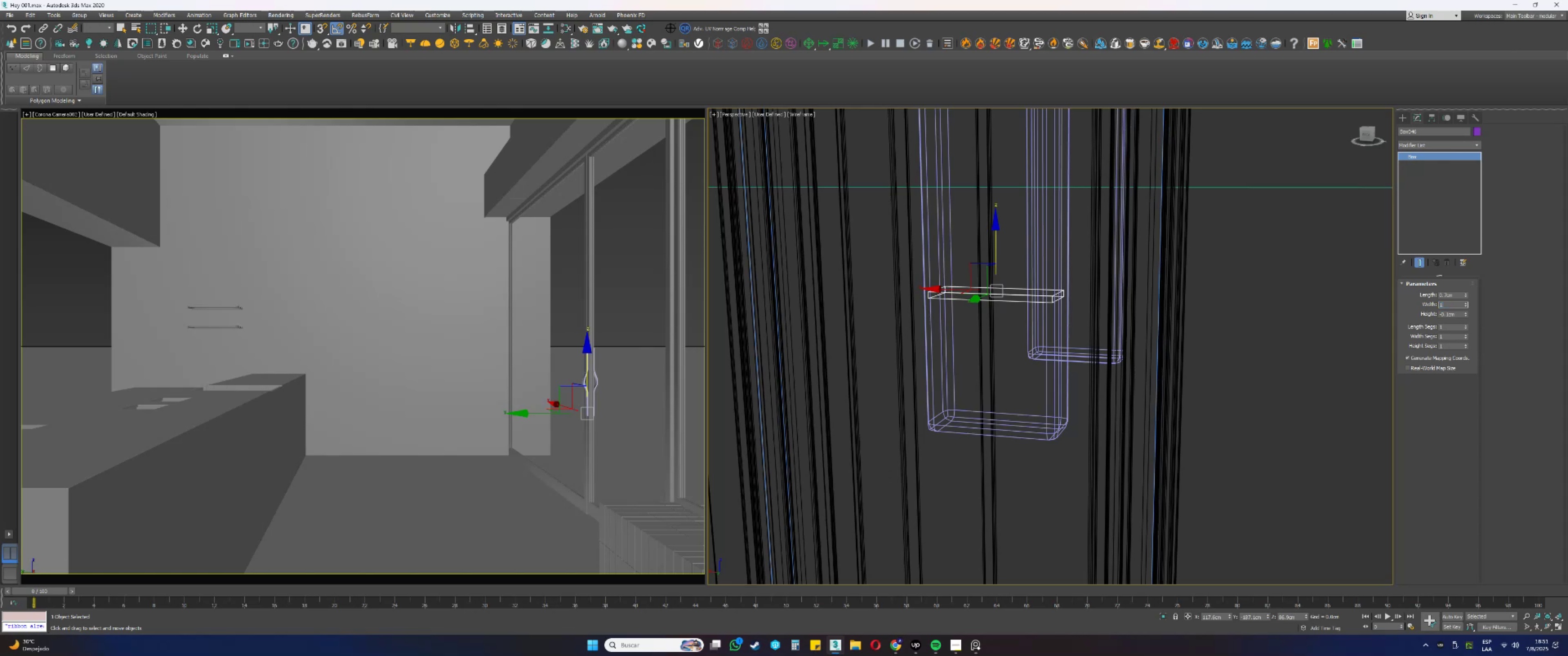 
key(NumpadDecimal)
 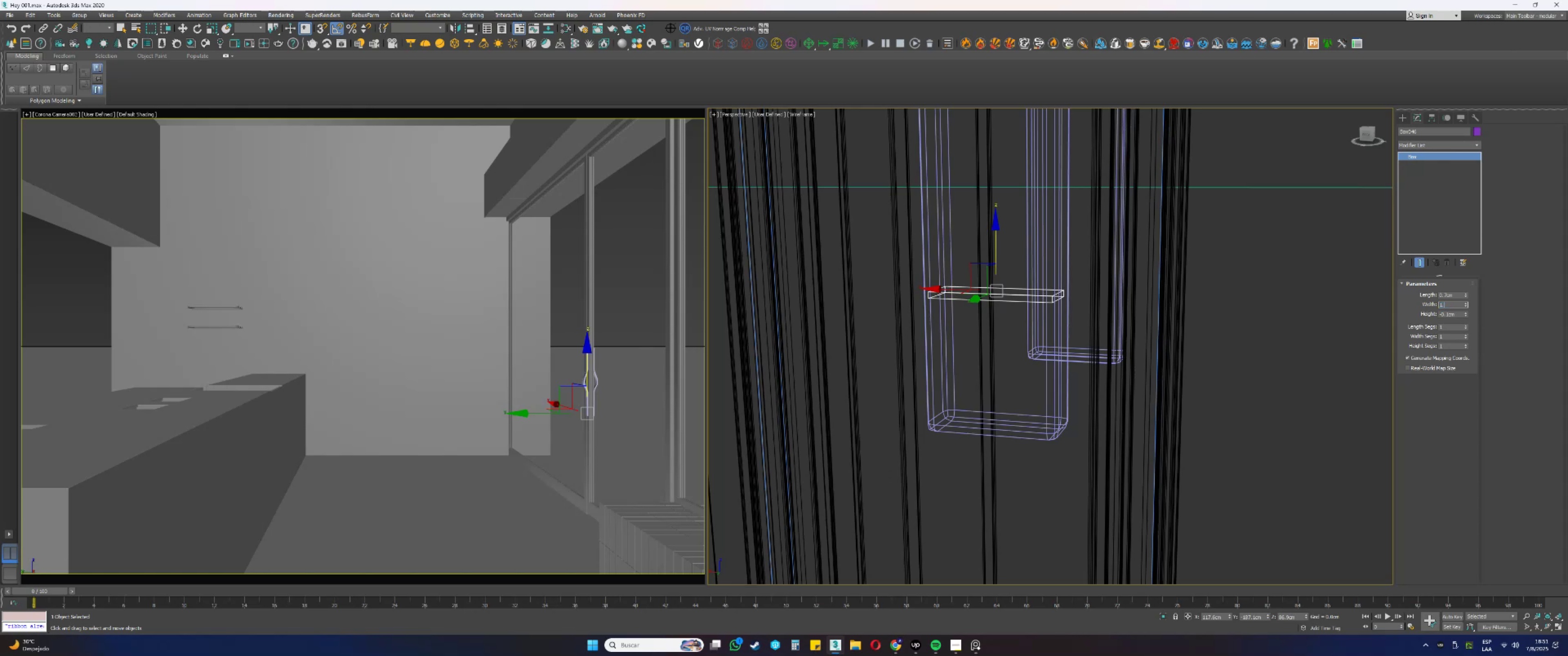 
key(Numpad8)
 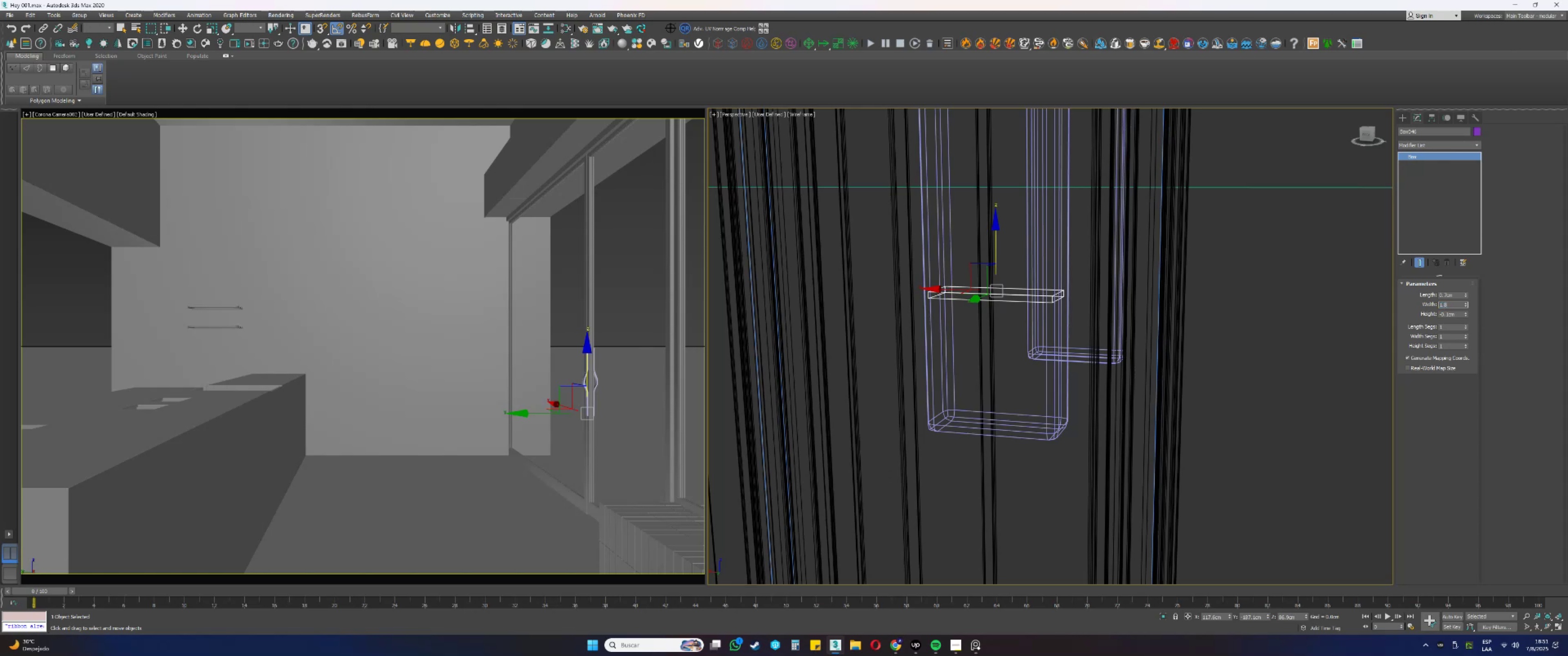 
key(NumpadEnter)
 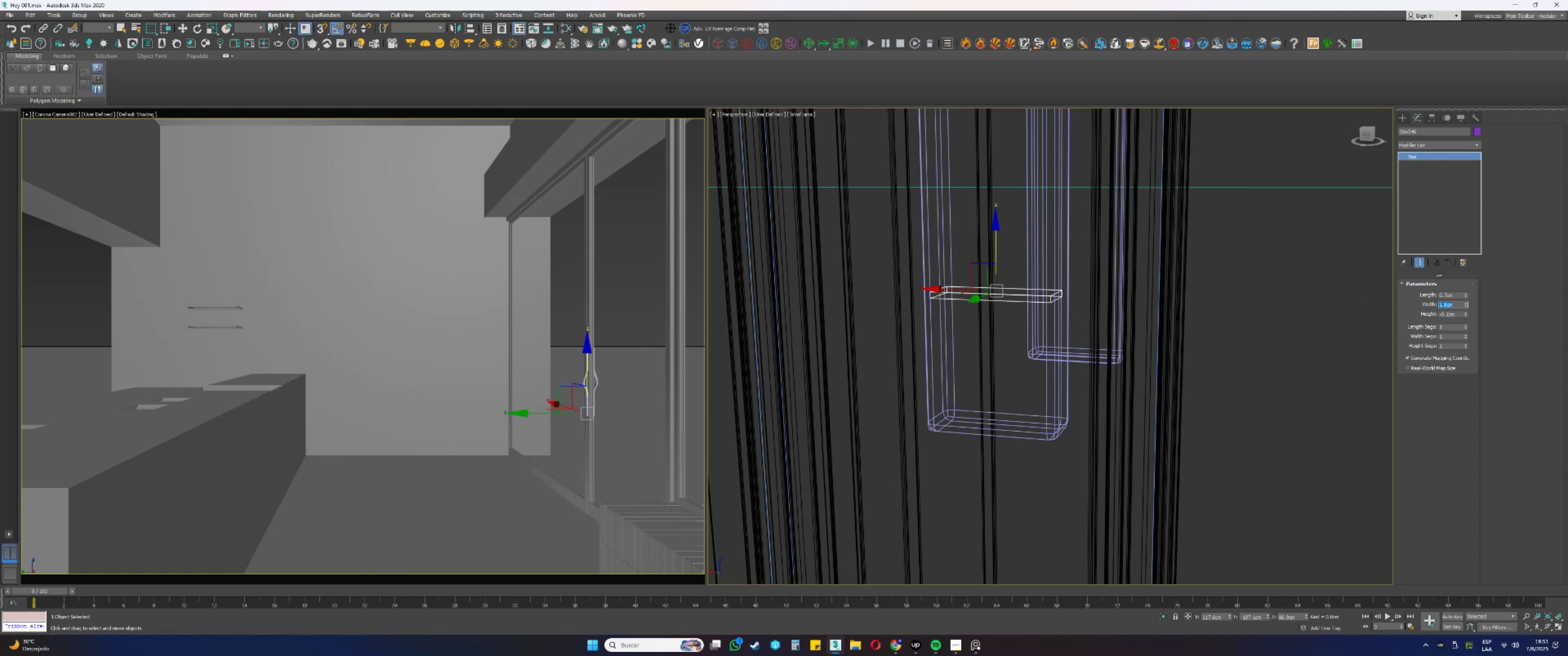 
key(Numpad1)
 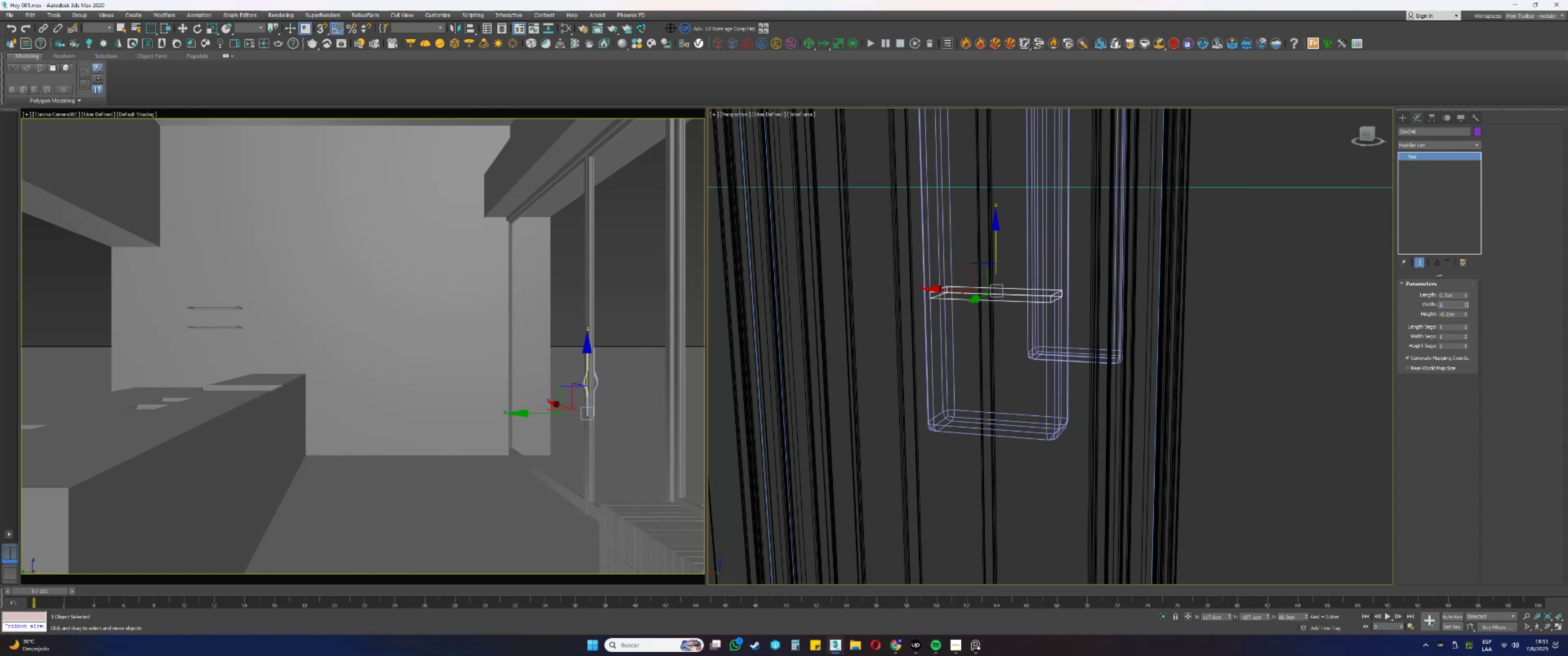 
key(NumpadDecimal)
 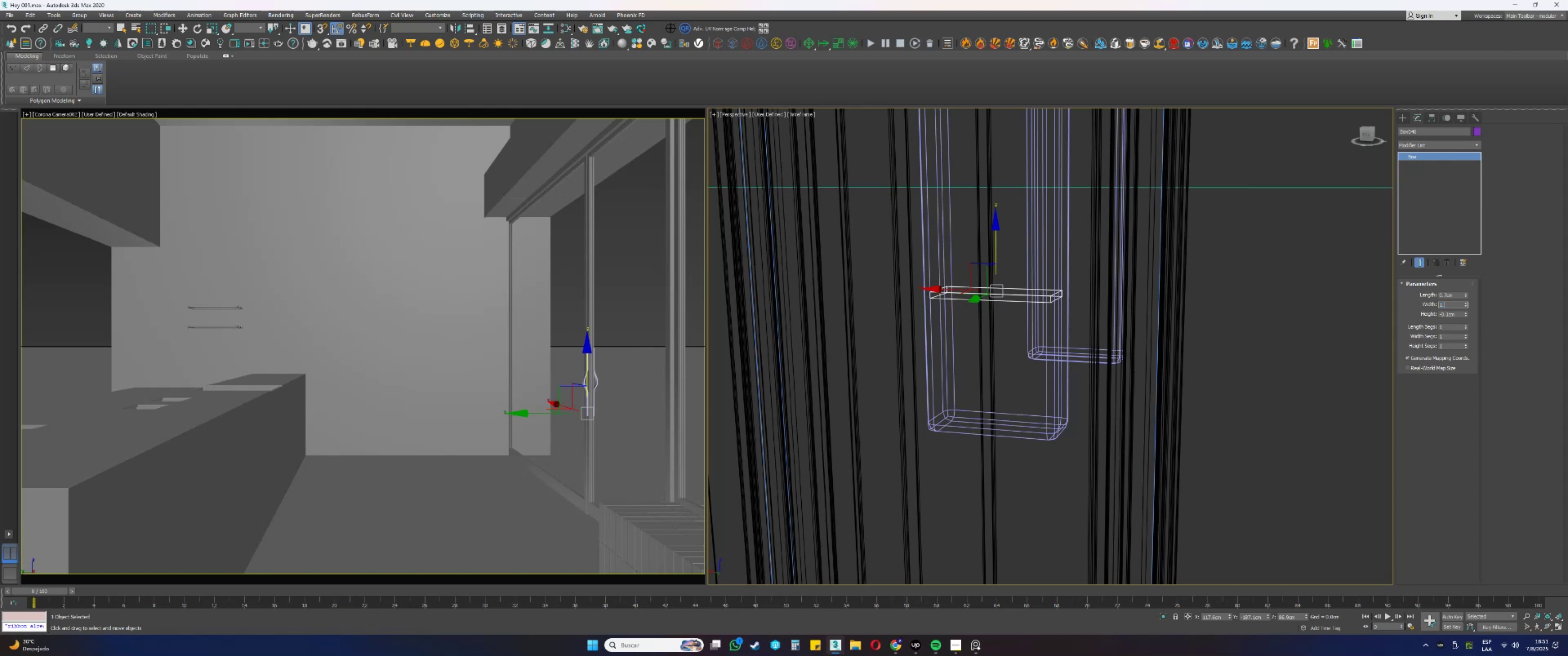 
key(Numpad7)
 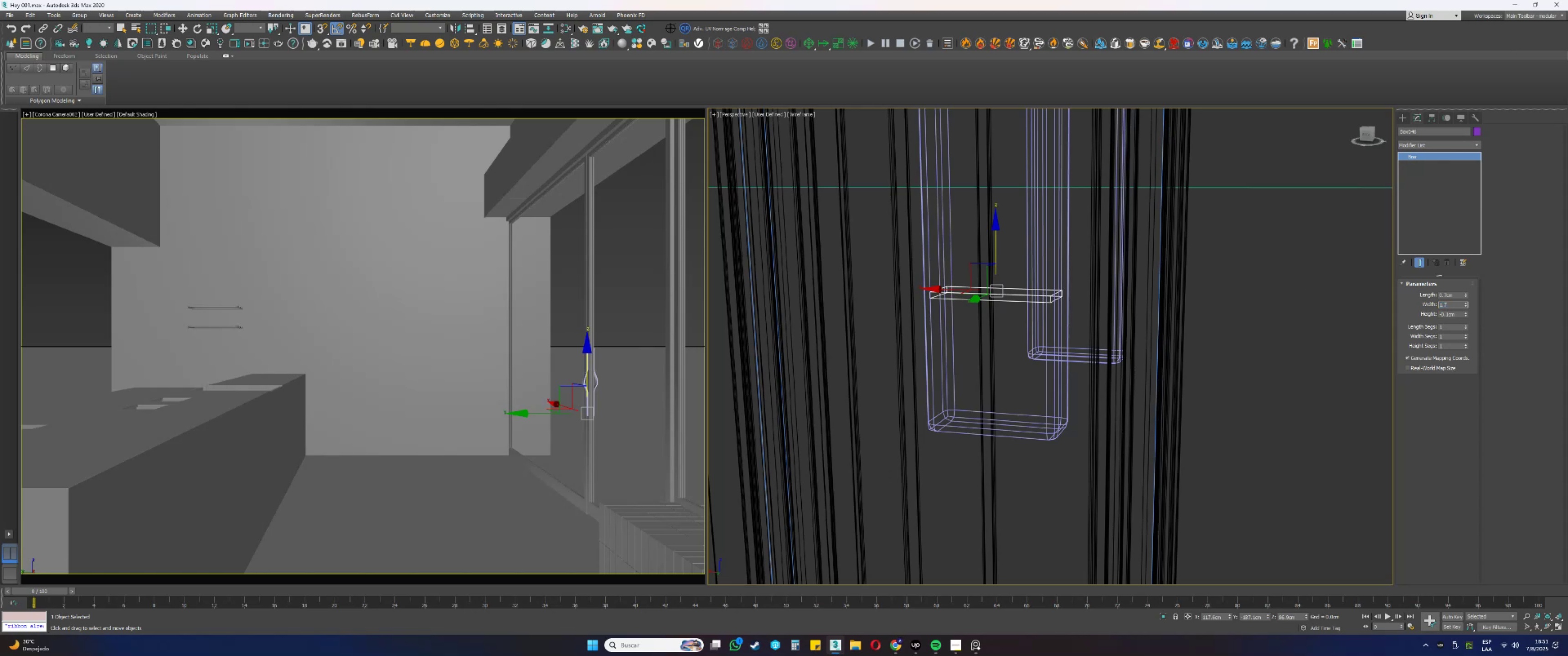 
key(NumpadEnter)
 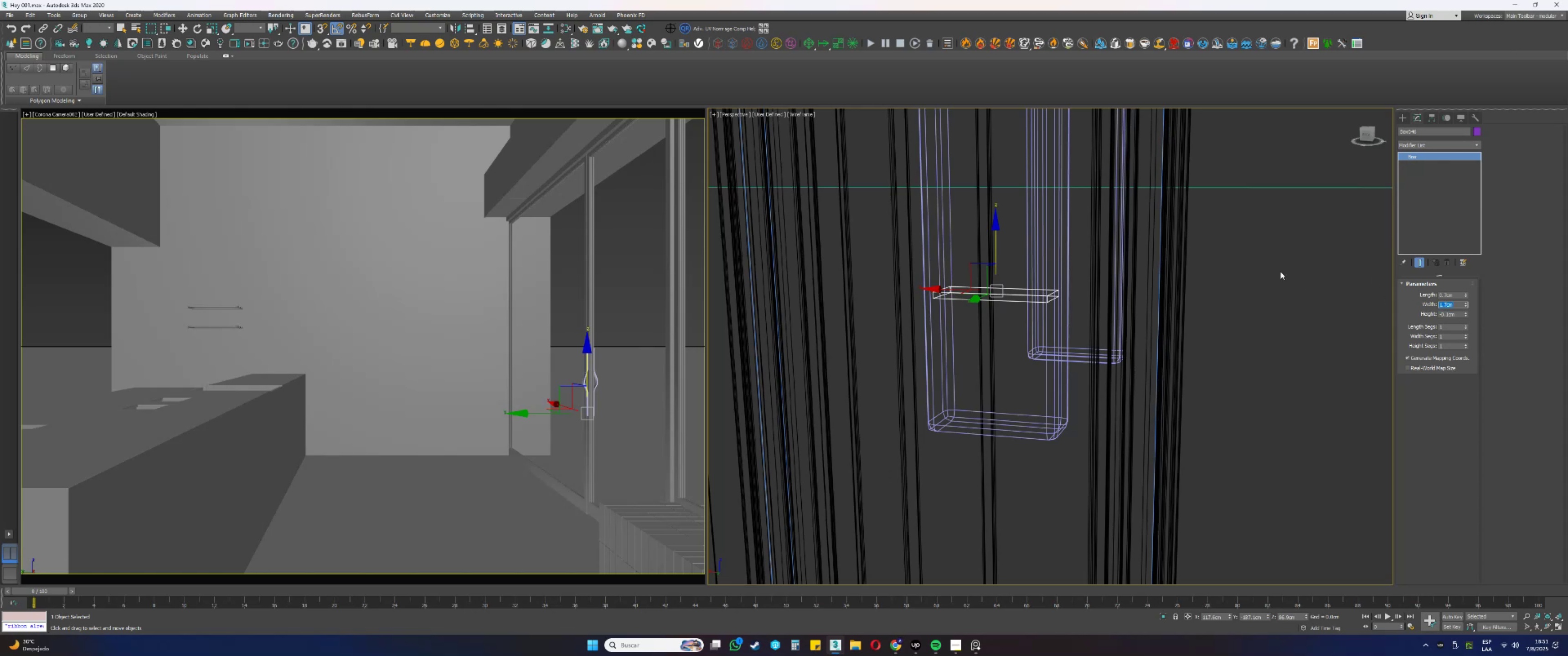 
key(Alt+AltLeft)
 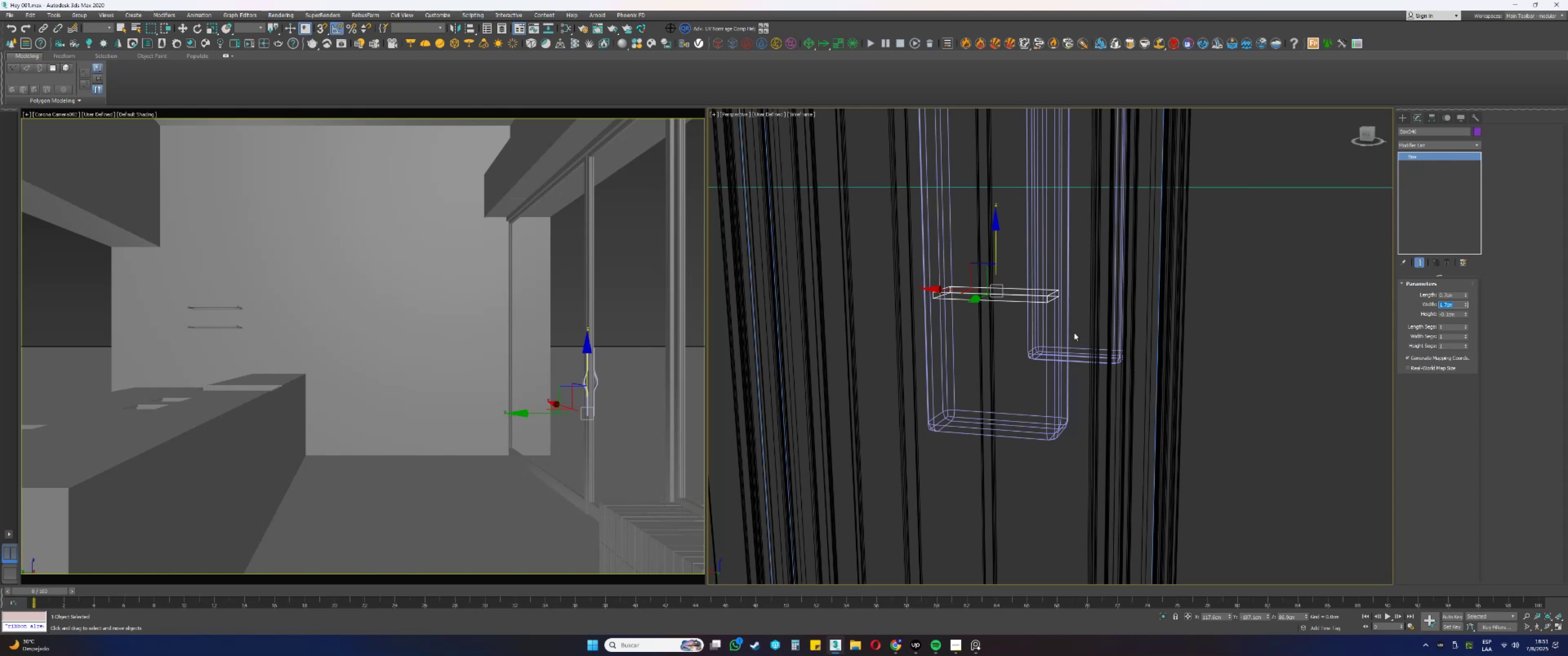 
scroll: coordinate [1084, 317], scroll_direction: up, amount: 1.0
 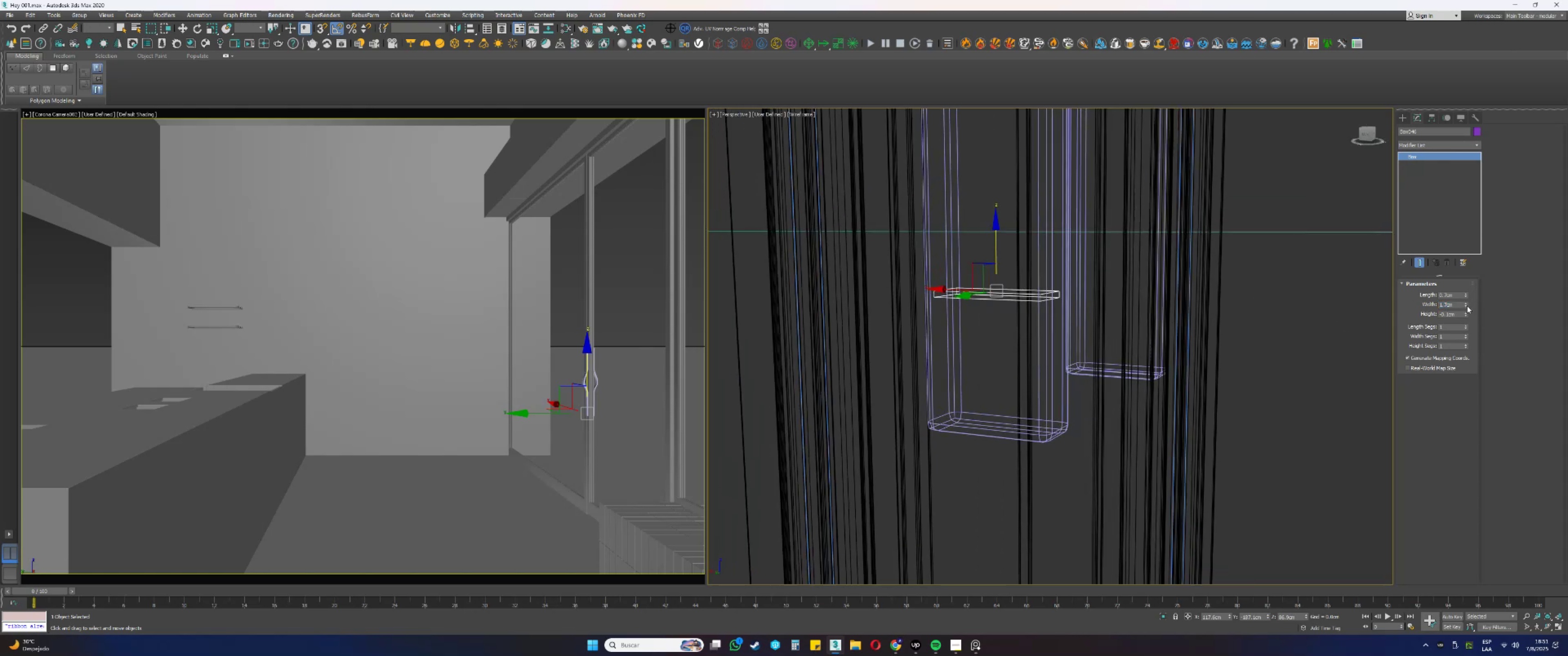 
left_click_drag(start_coordinate=[1466, 313], to_coordinate=[1472, 267])
 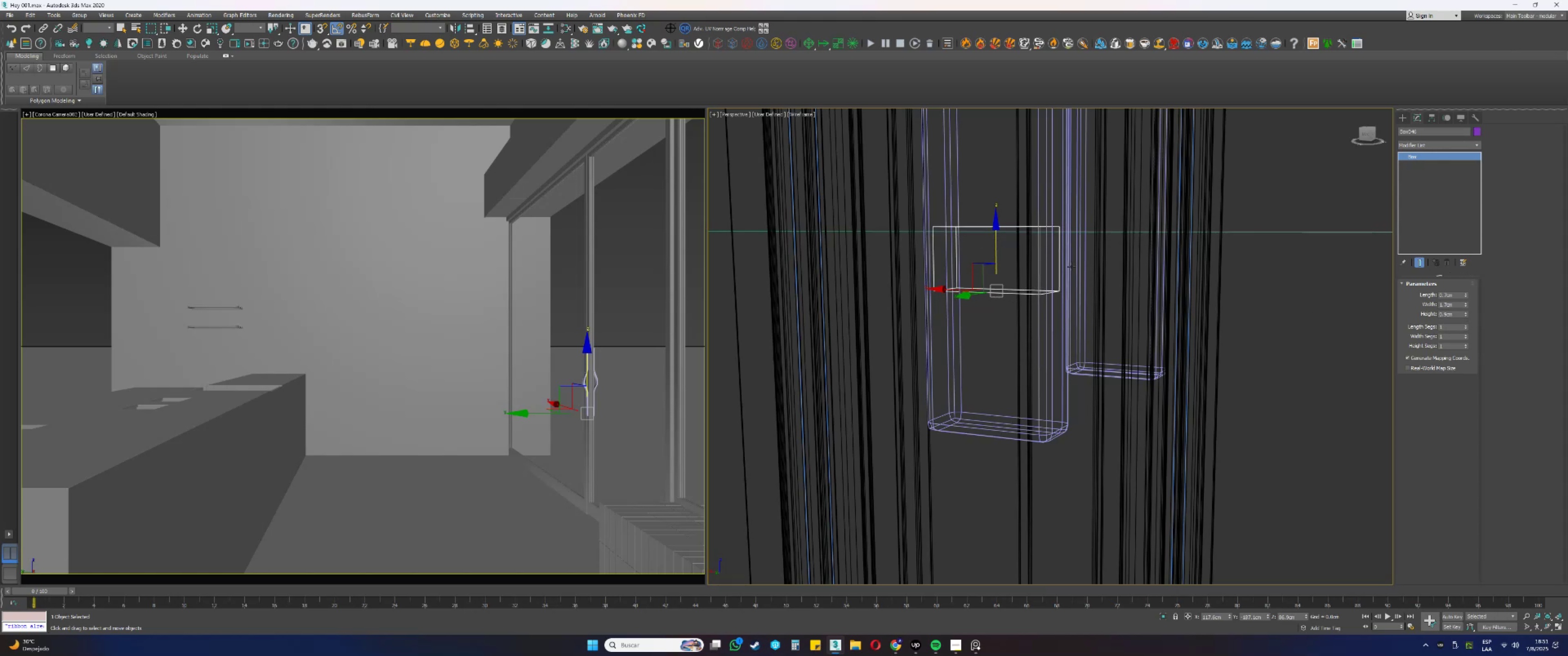 
scroll: coordinate [1060, 307], scroll_direction: up, amount: 1.0
 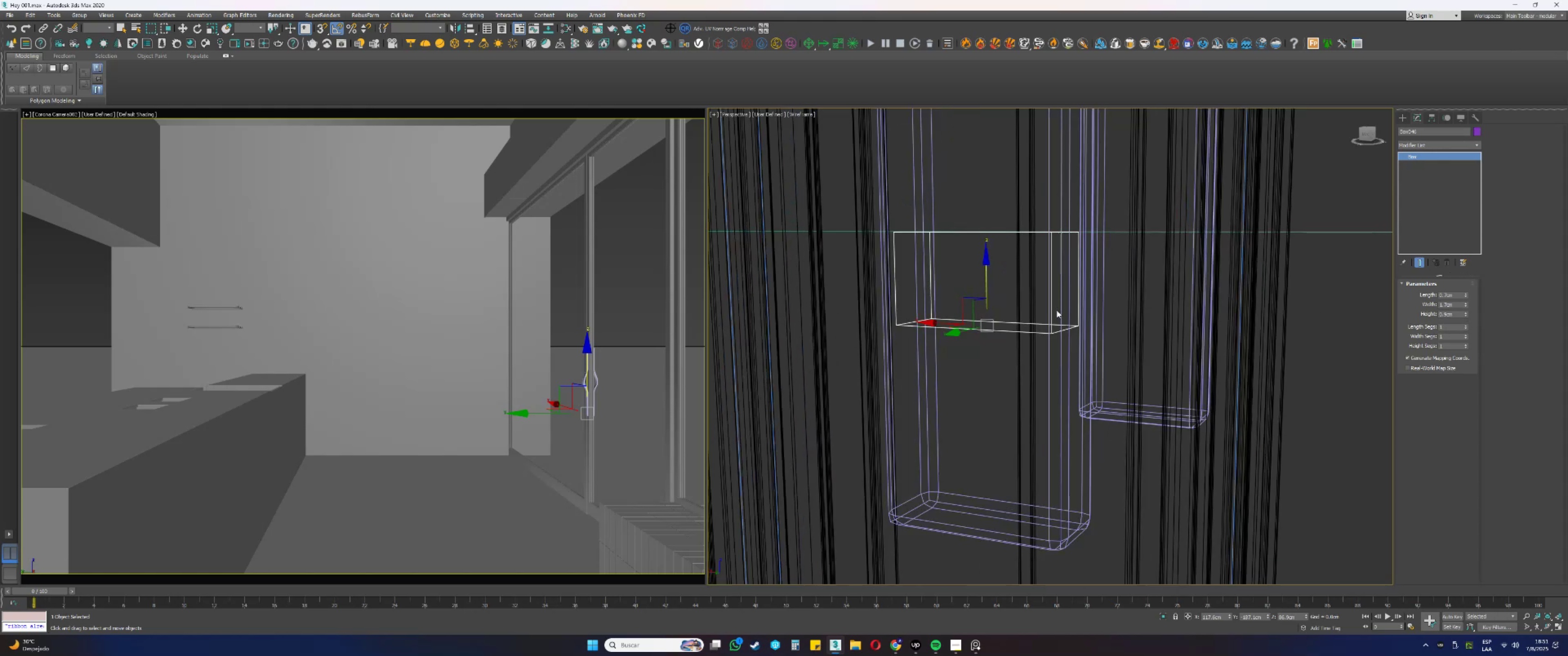 
key(Alt+AltLeft)
 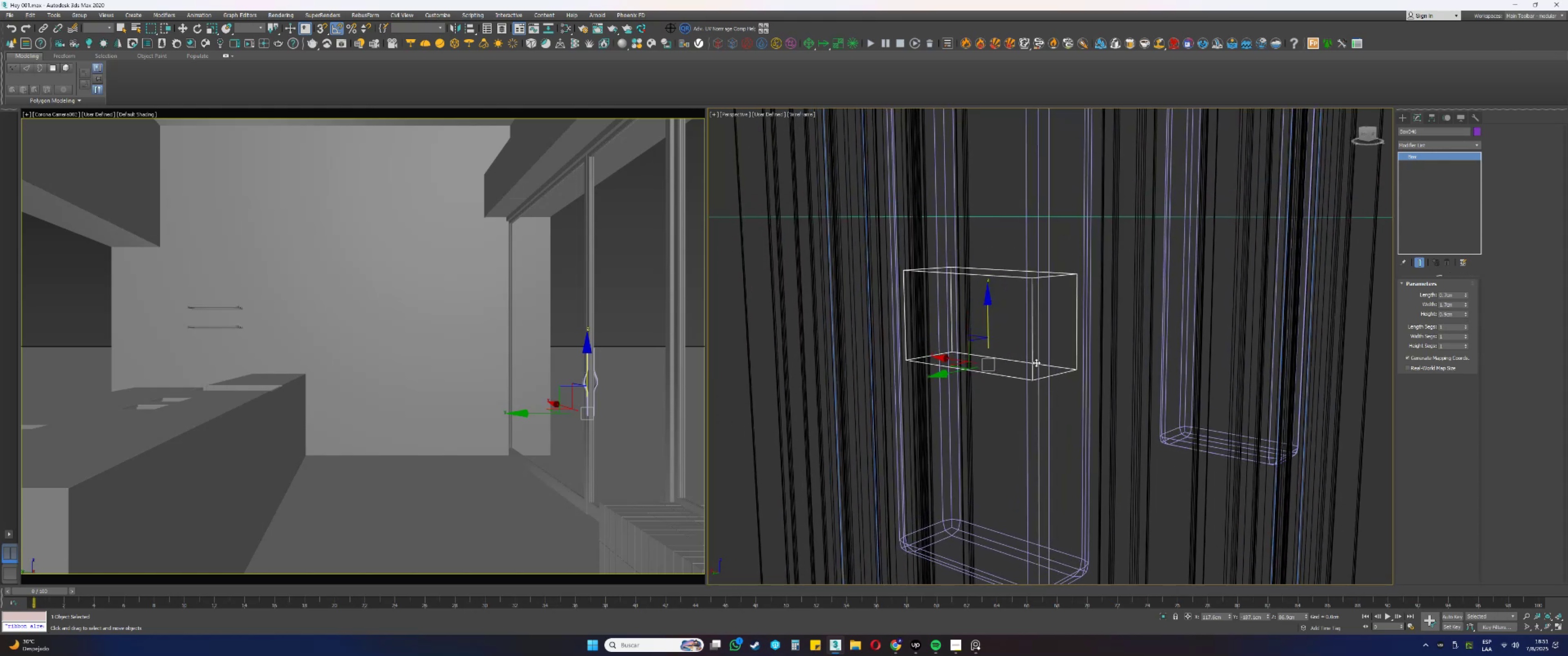 
hold_key(key=AltLeft, duration=0.37)
 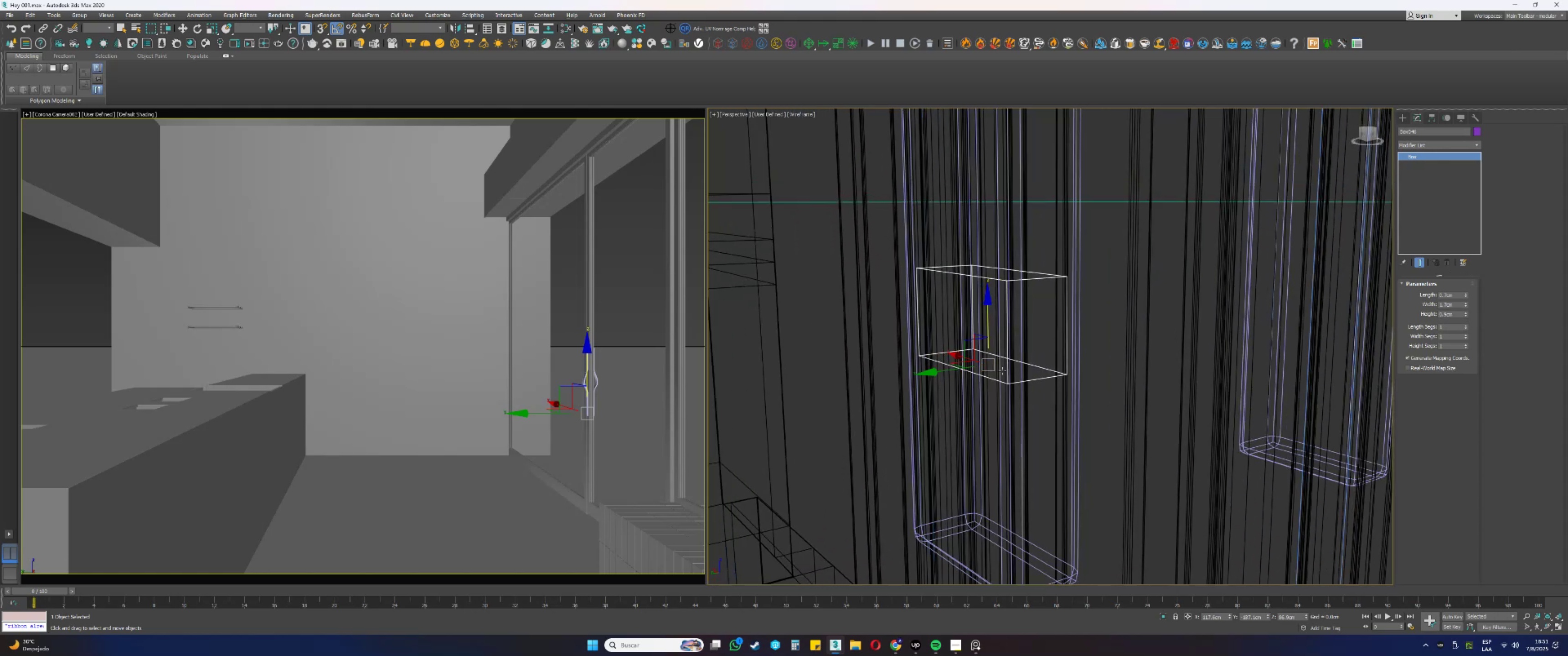 
key(F3)
 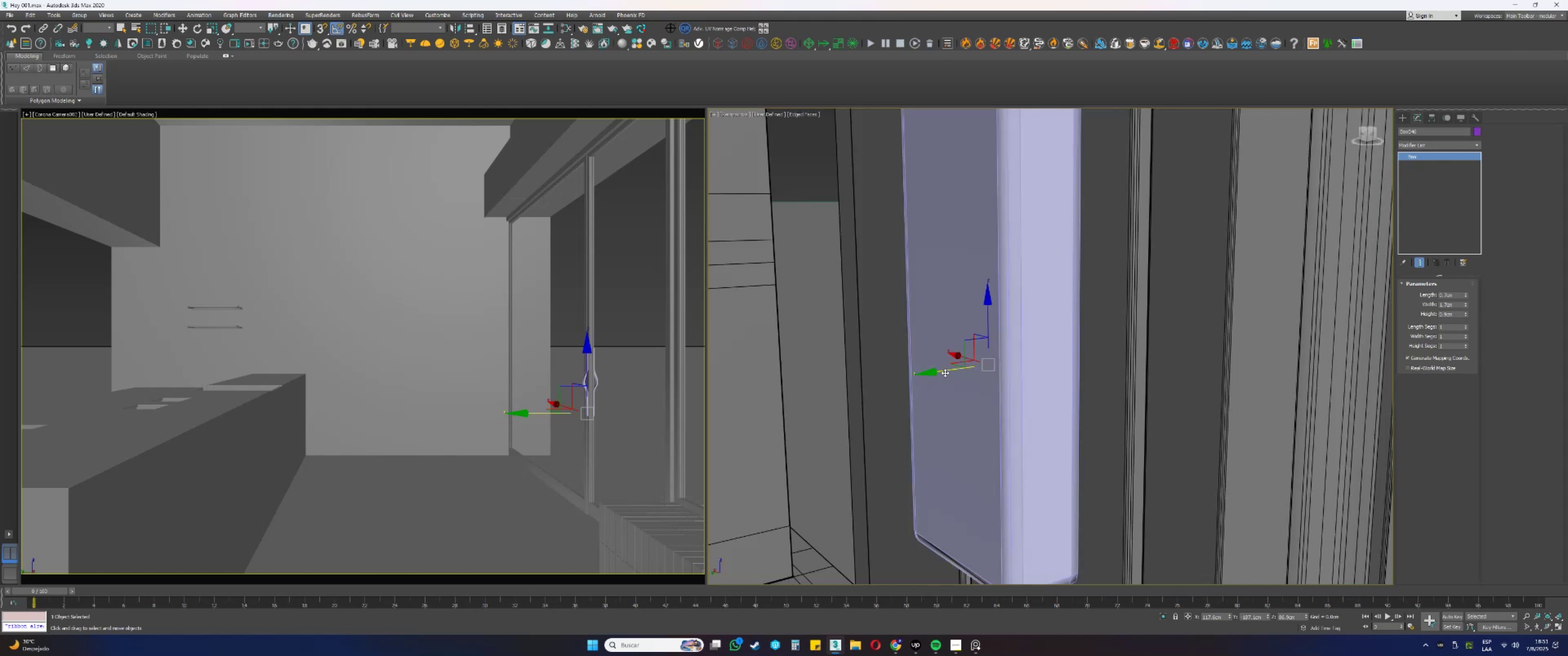 
left_click_drag(start_coordinate=[941, 371], to_coordinate=[968, 368])
 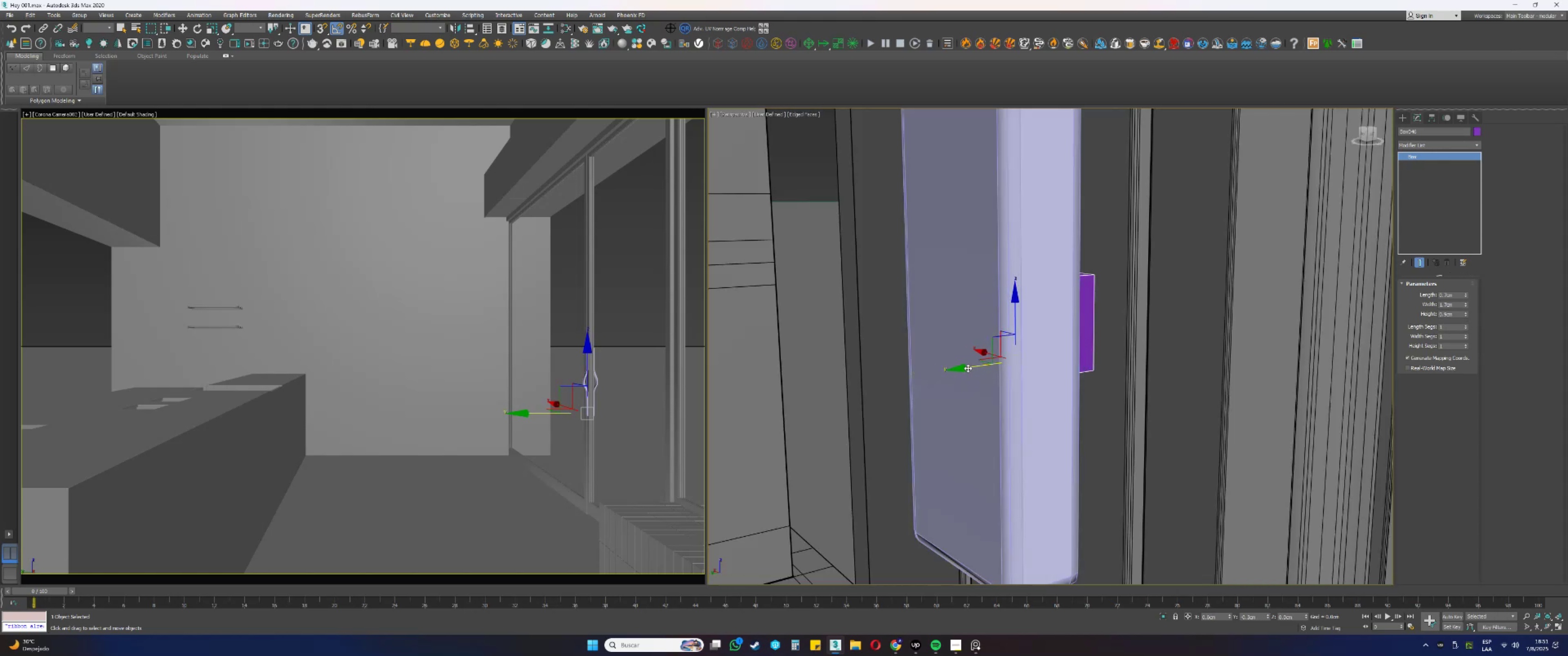 
hold_key(key=AltLeft, duration=0.51)
 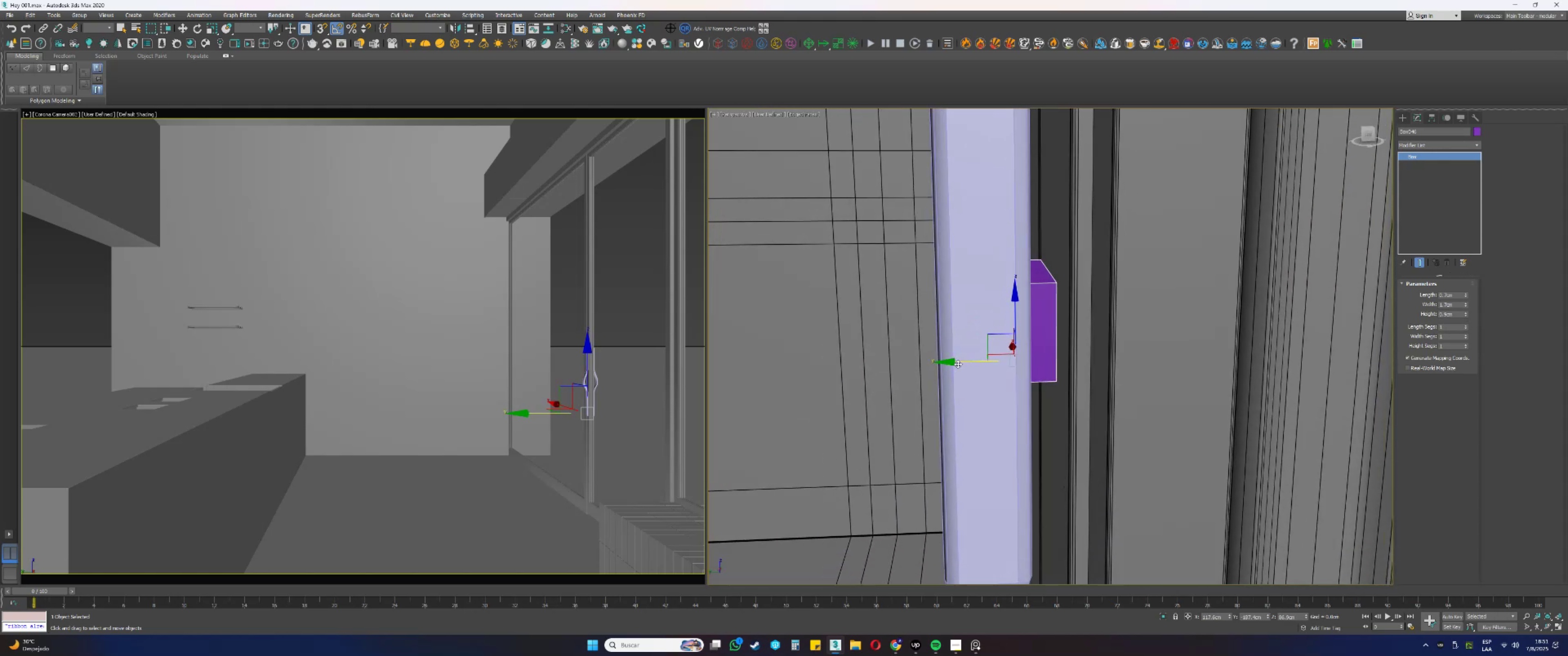 
left_click_drag(start_coordinate=[960, 362], to_coordinate=[974, 362])
 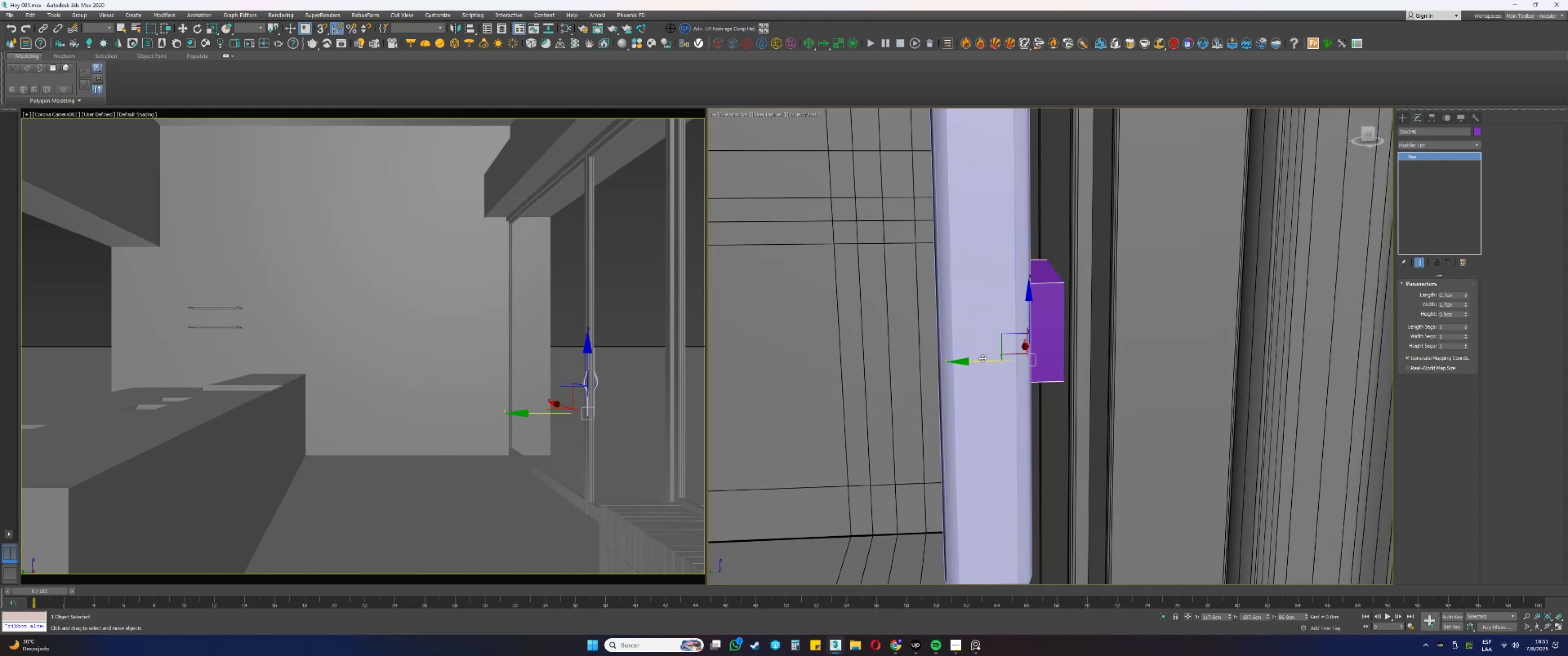 
hold_key(key=AltLeft, duration=0.39)
 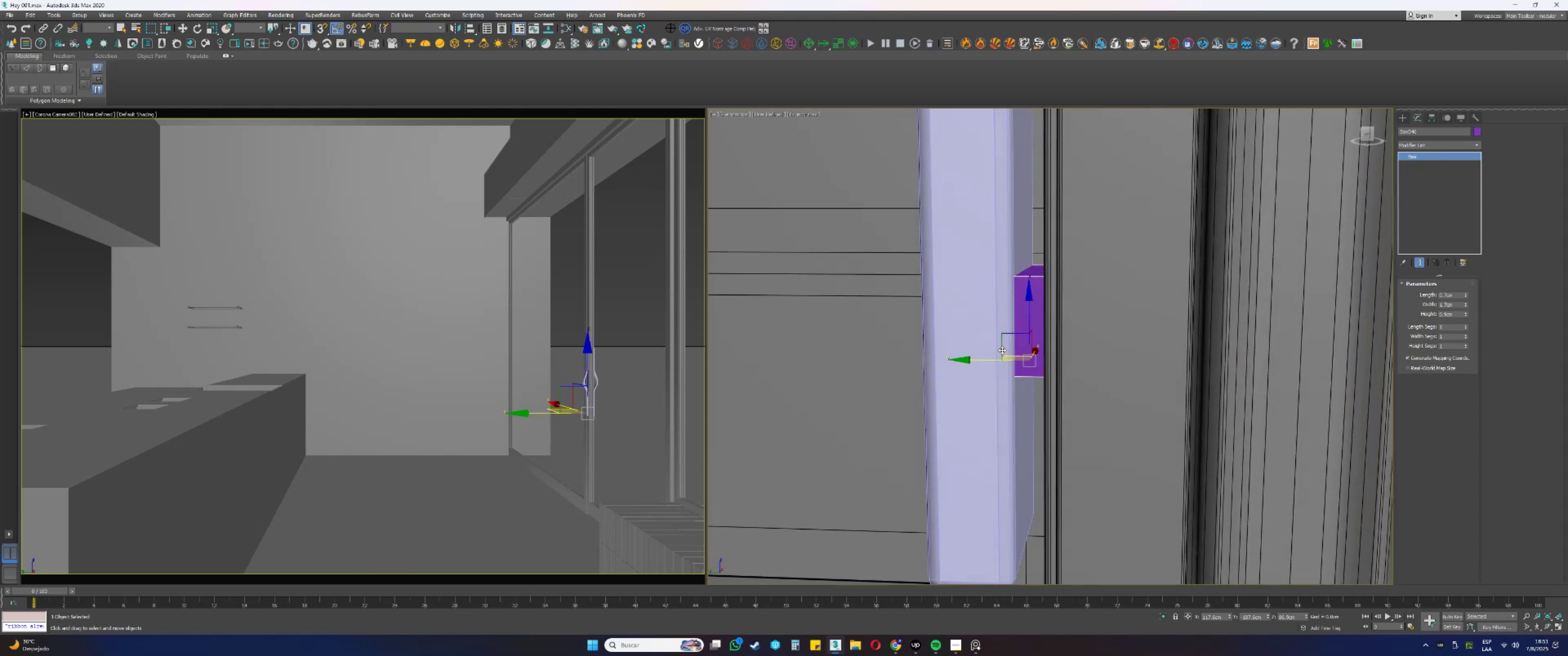 
hold_key(key=AltLeft, duration=0.81)
 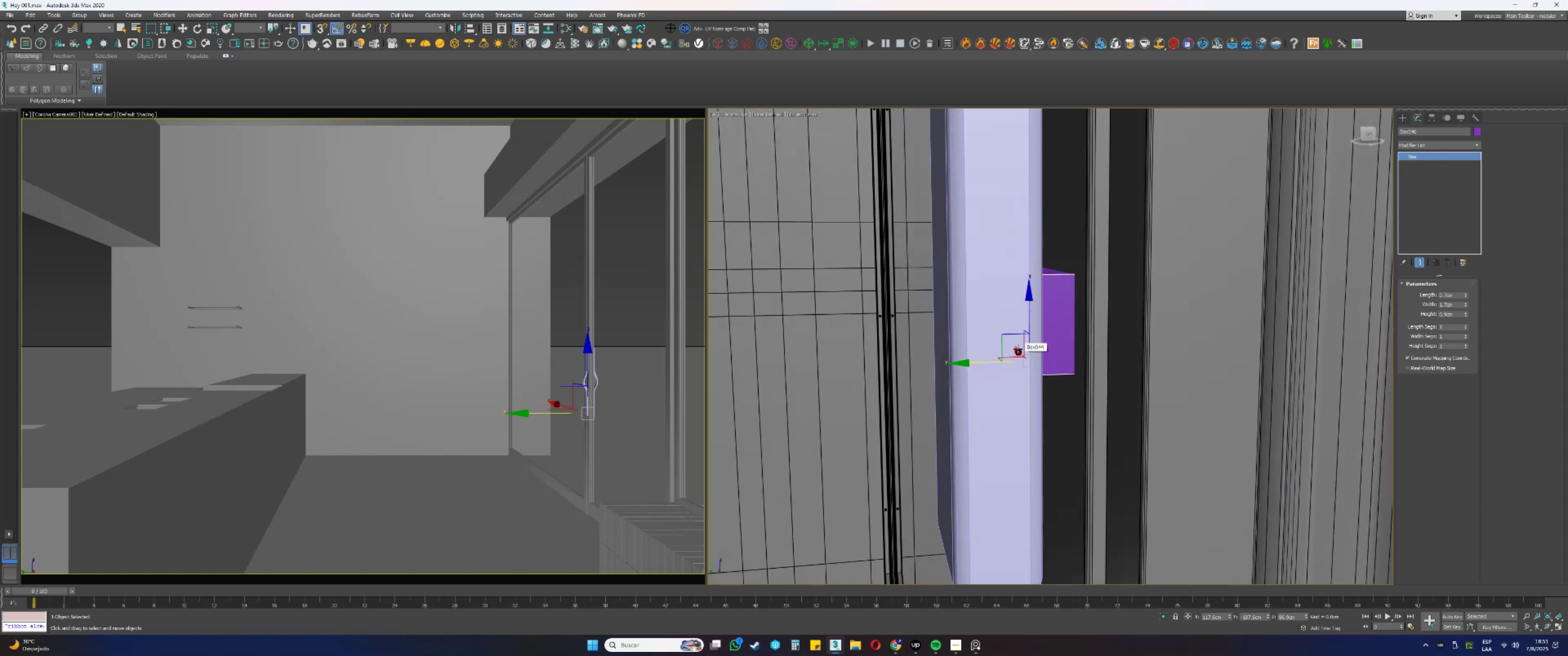 
scroll: coordinate [1024, 343], scroll_direction: down, amount: 3.0
 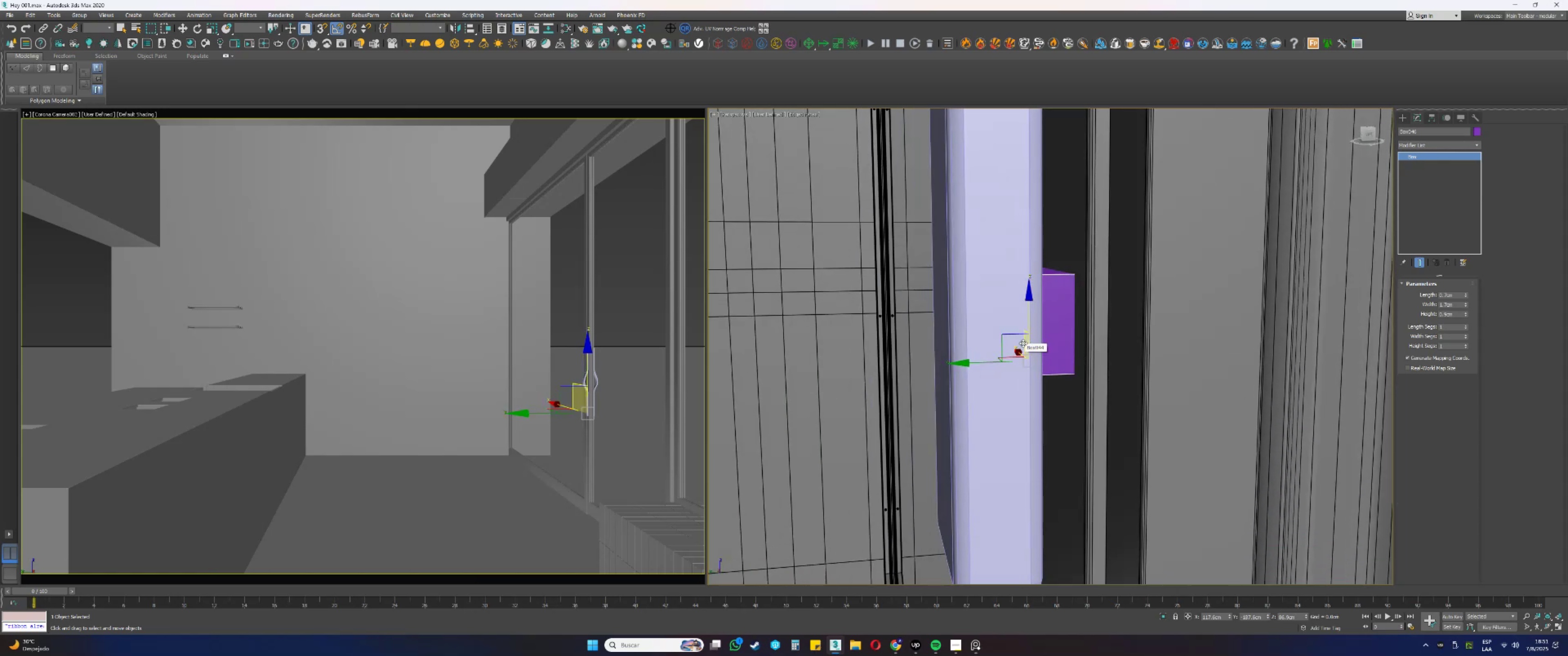 
hold_key(key=AltLeft, duration=0.31)
 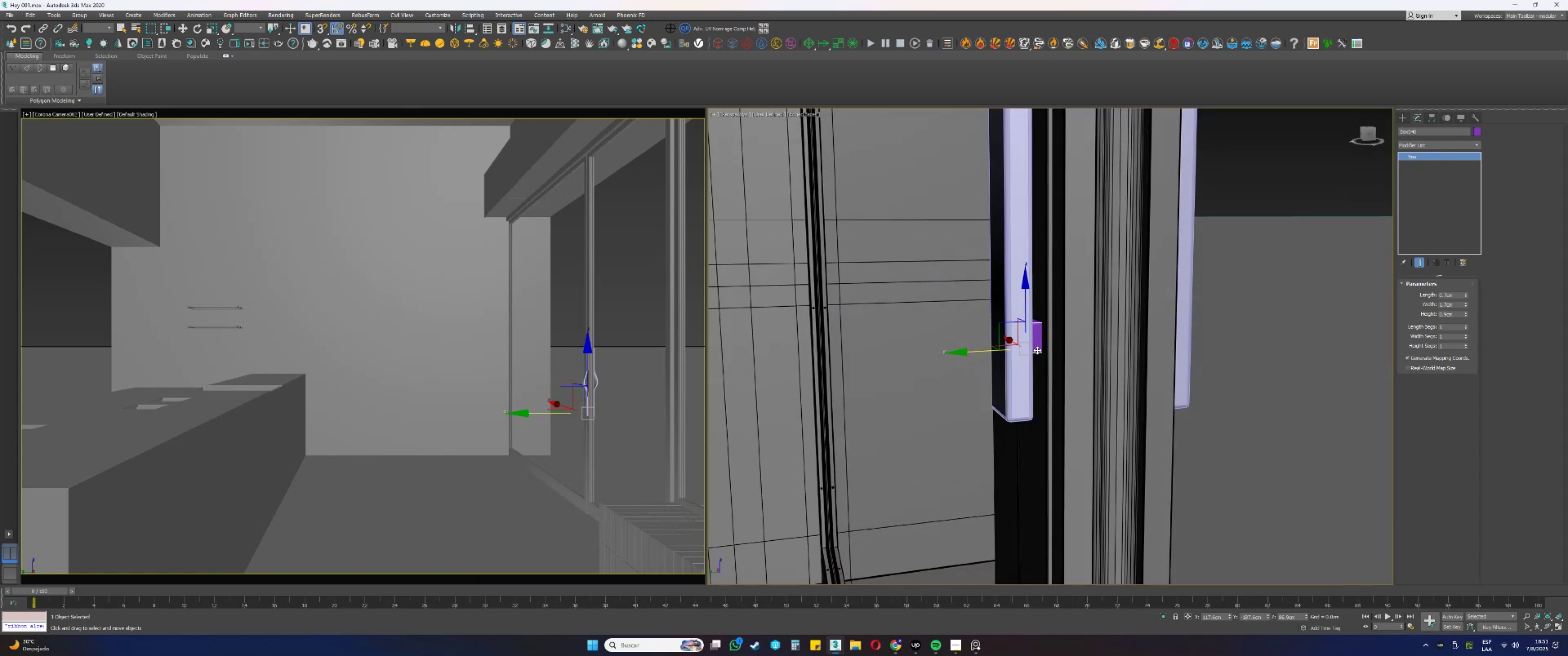 
scroll: coordinate [1037, 332], scroll_direction: up, amount: 2.0
 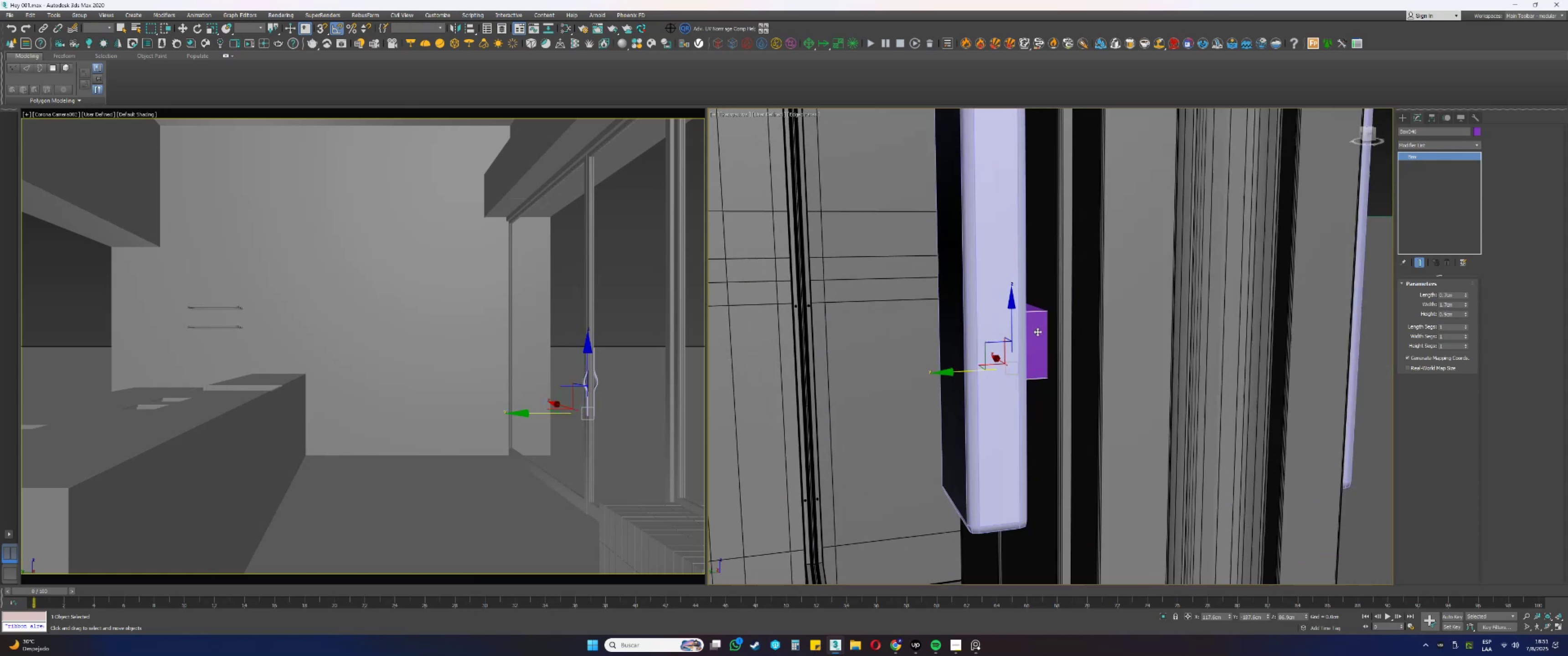 
key(Alt+AltLeft)
 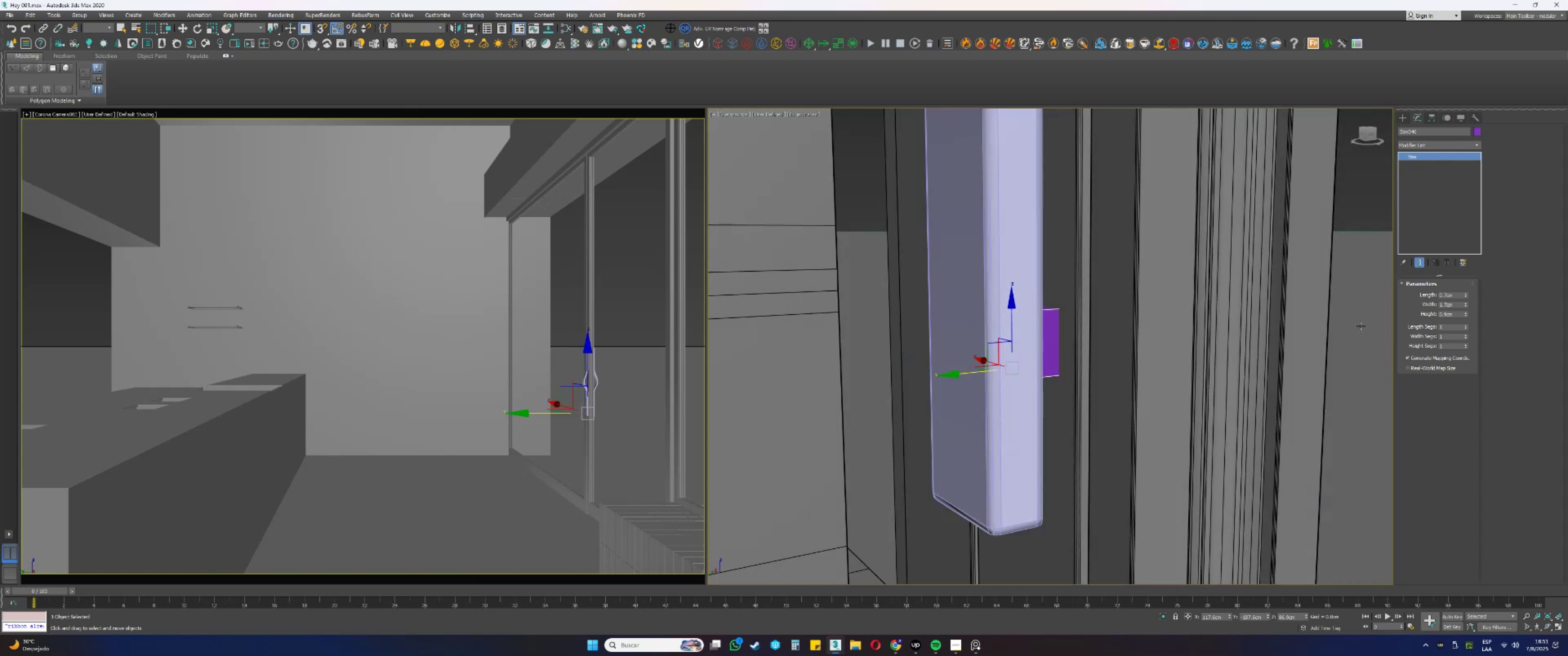 
key(Alt+AltLeft)
 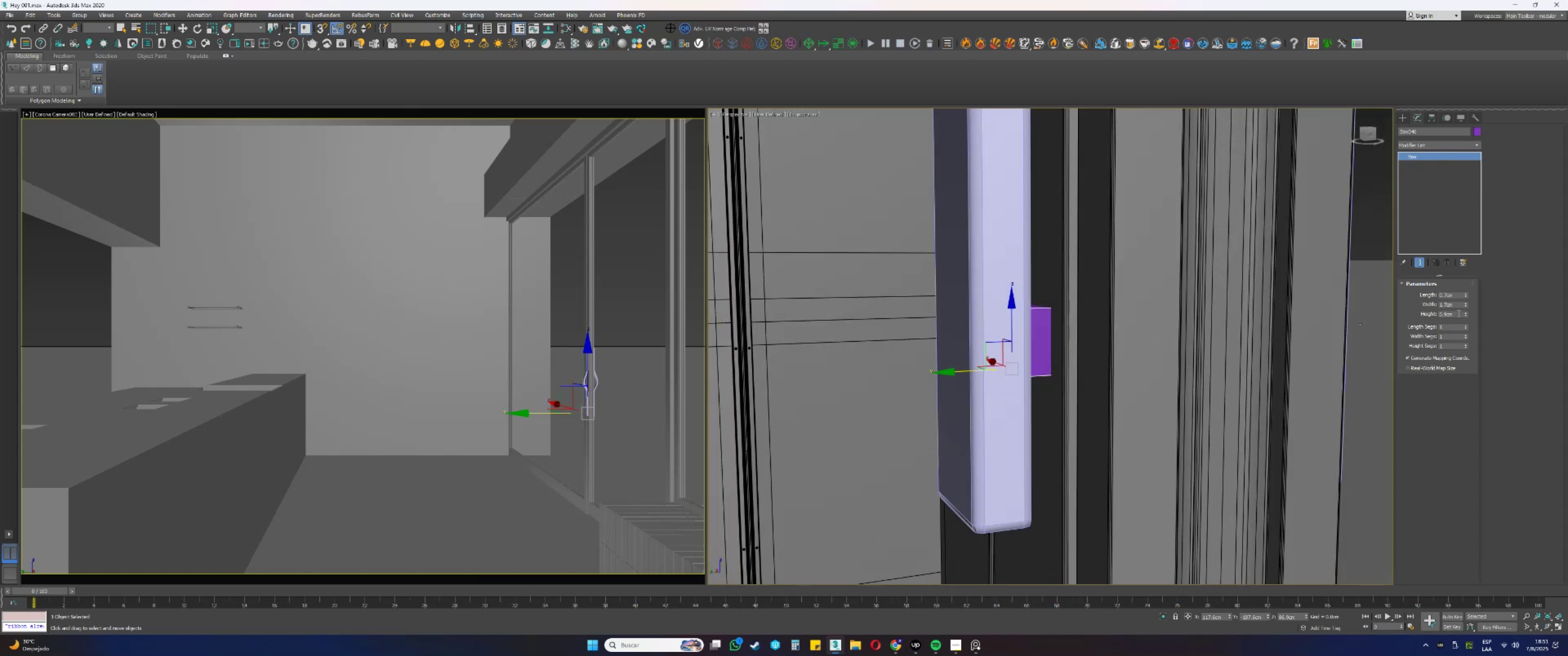 
left_click_drag(start_coordinate=[1466, 312], to_coordinate=[1463, 322])
 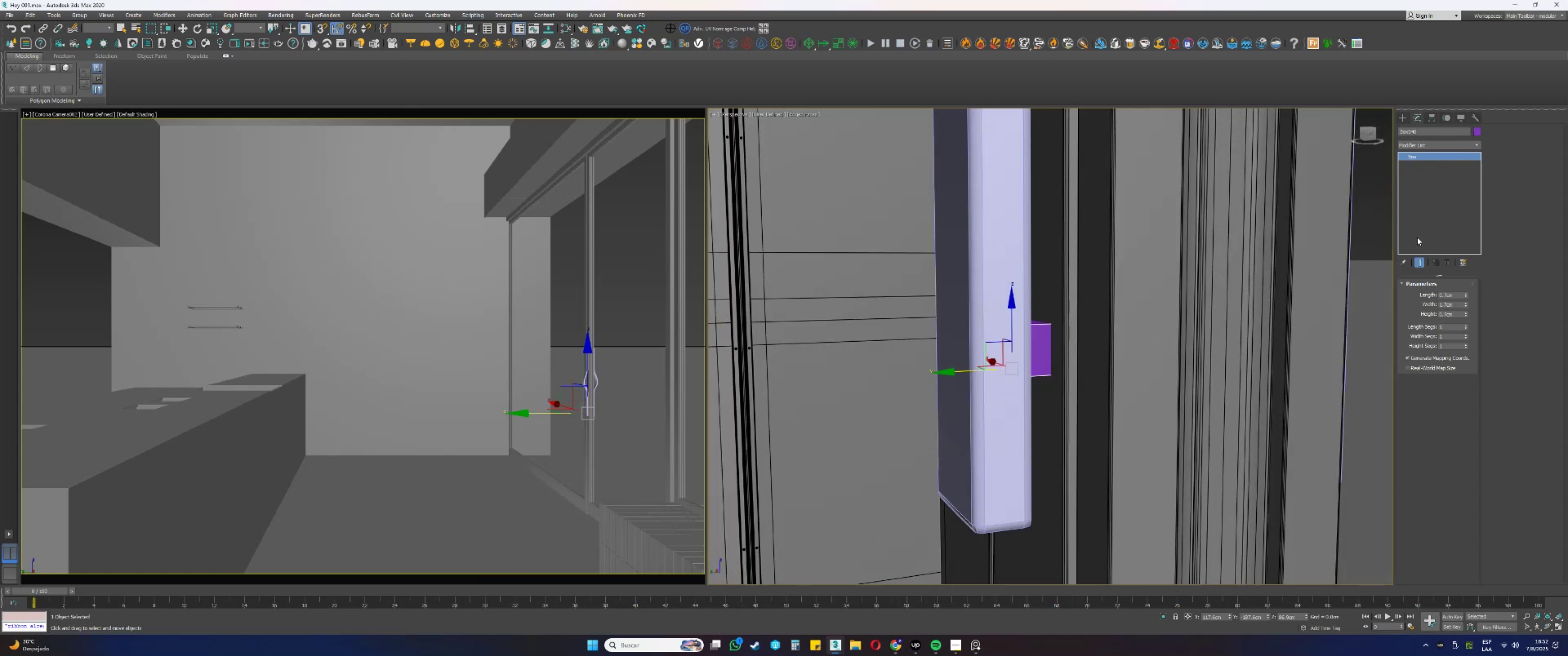 
wait(5.46)
 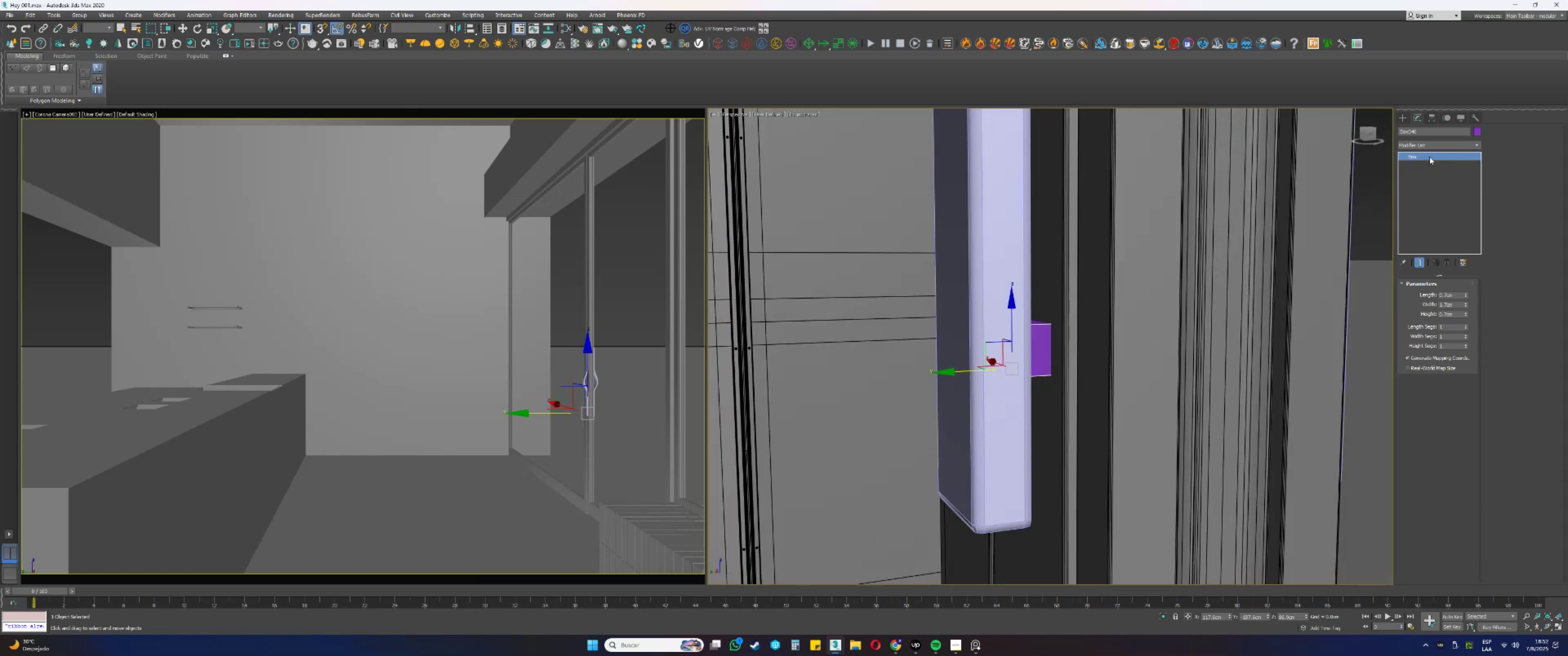 
key(E)
 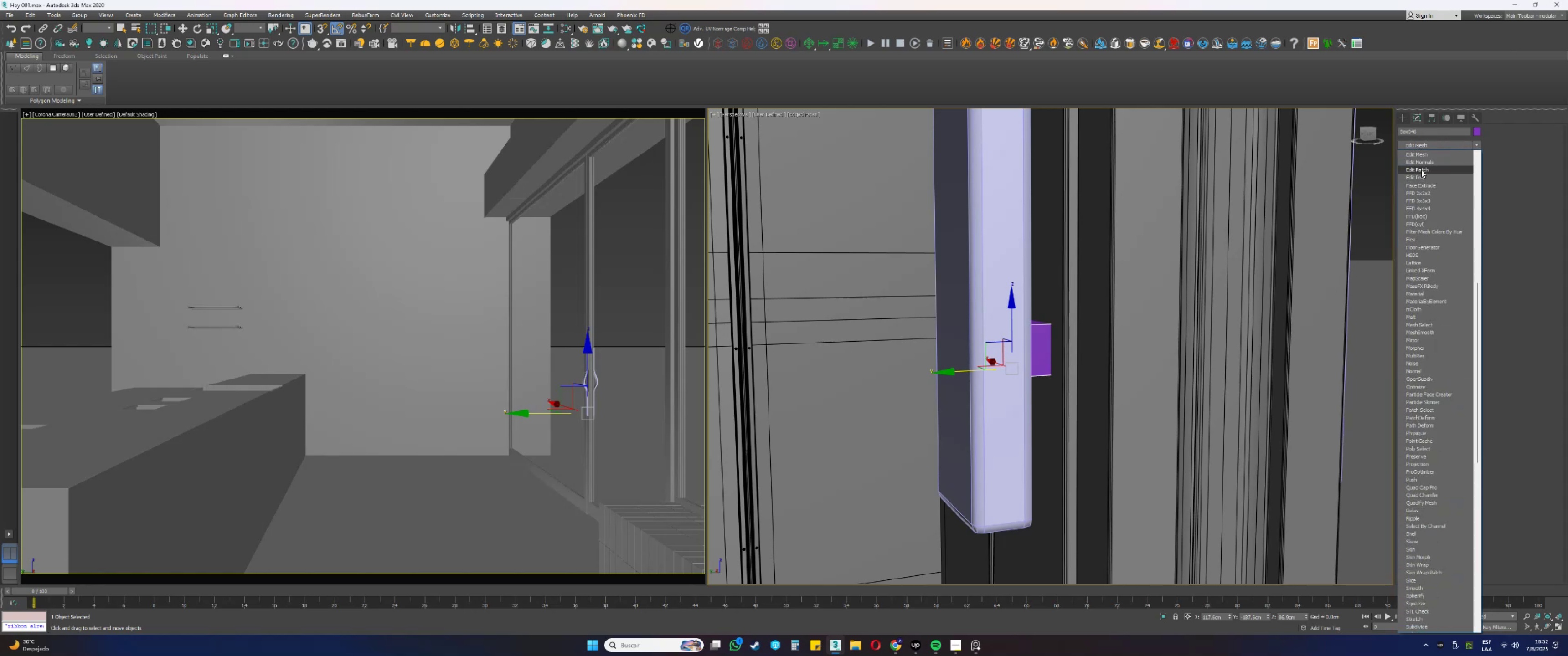 
left_click([1417, 178])
 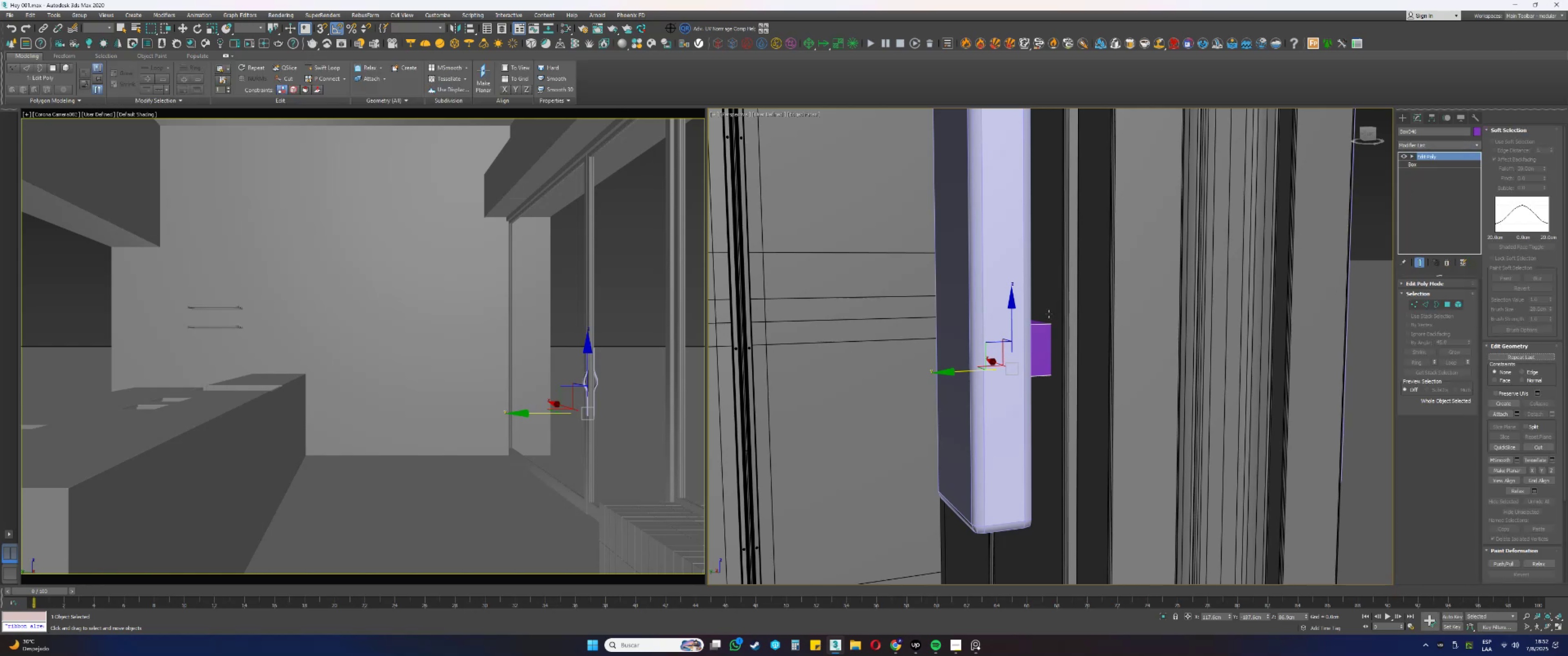 
key(4)
 